 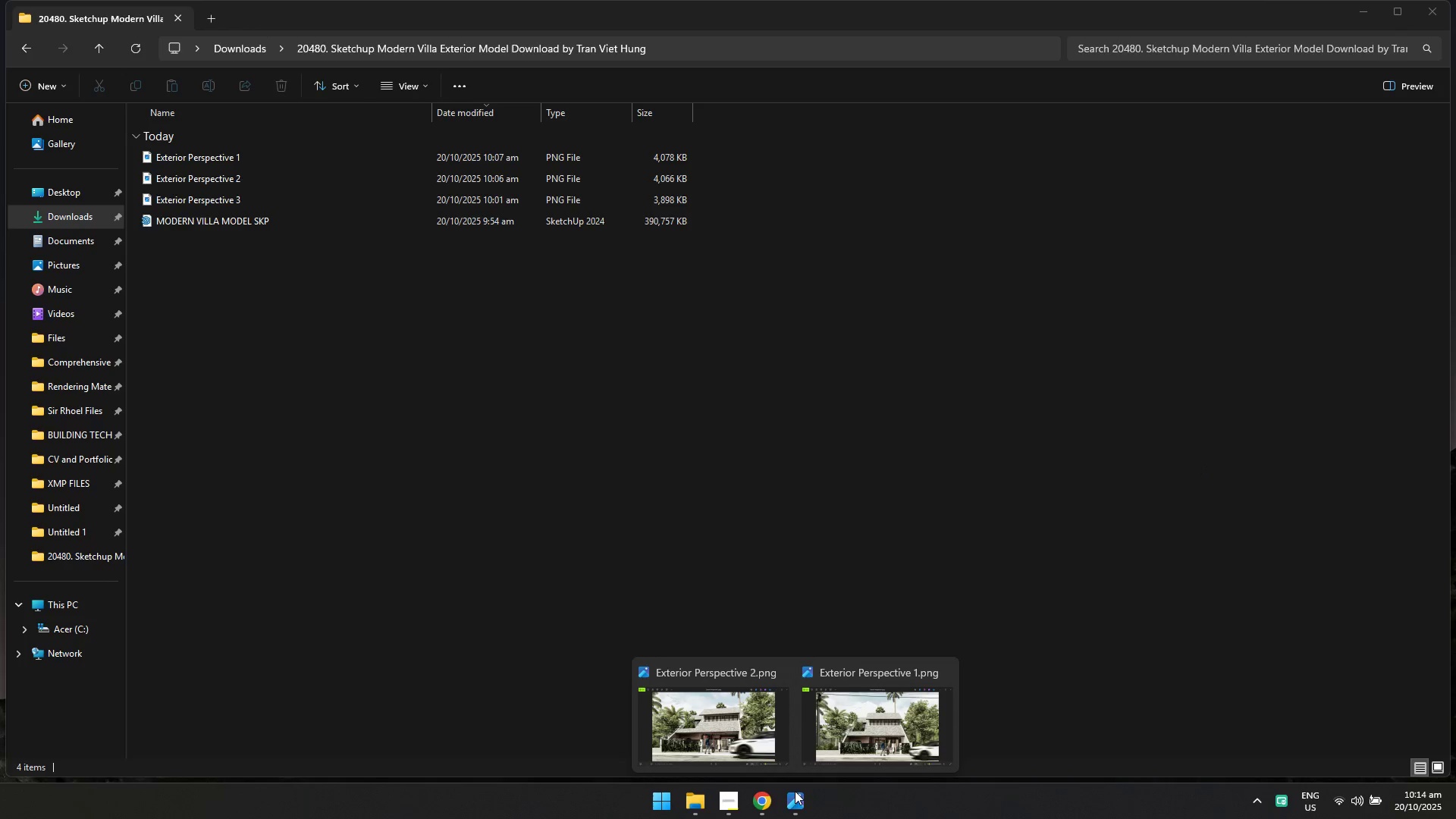 
left_click([769, 793])
 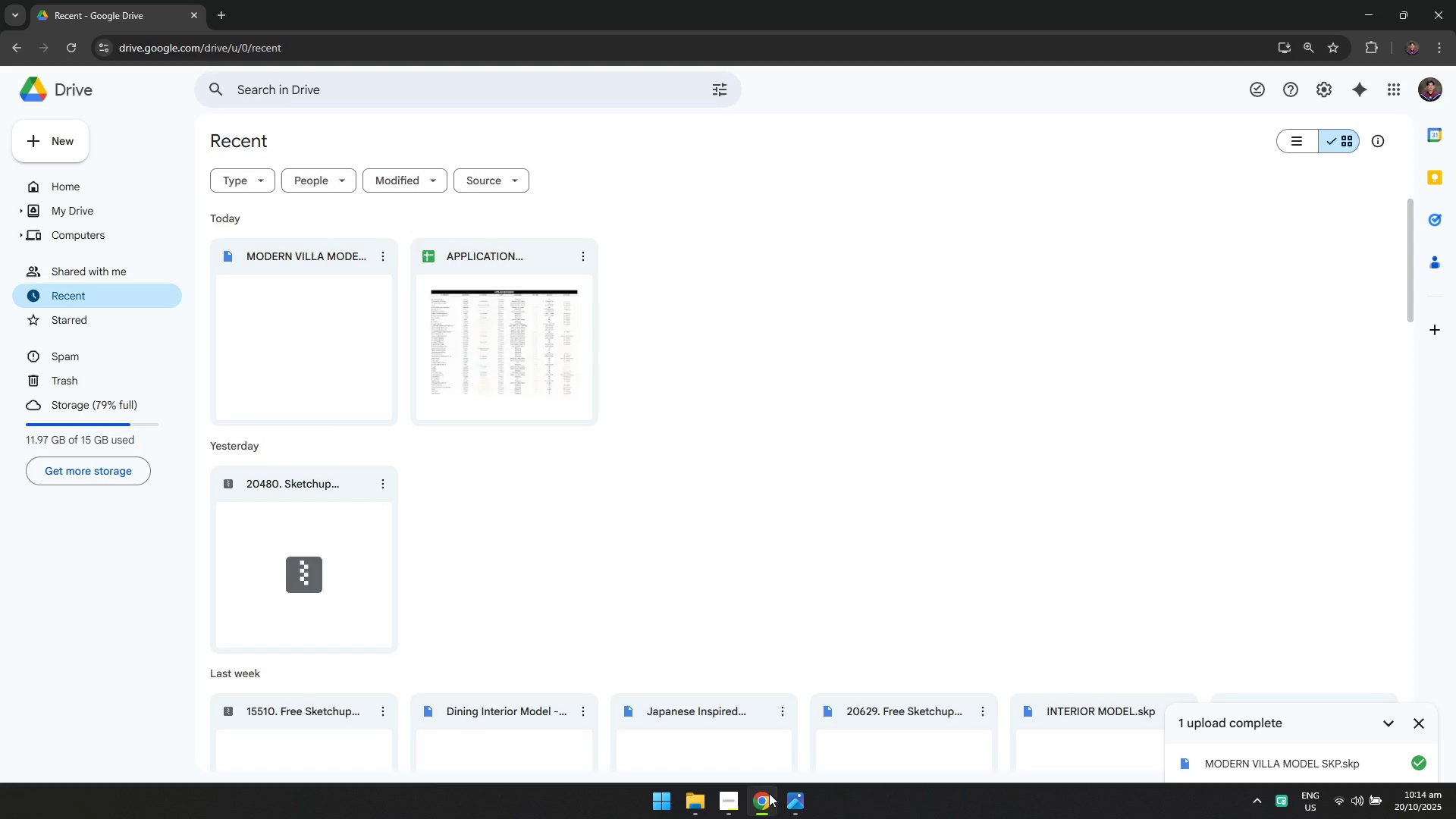 
left_click([769, 793])
 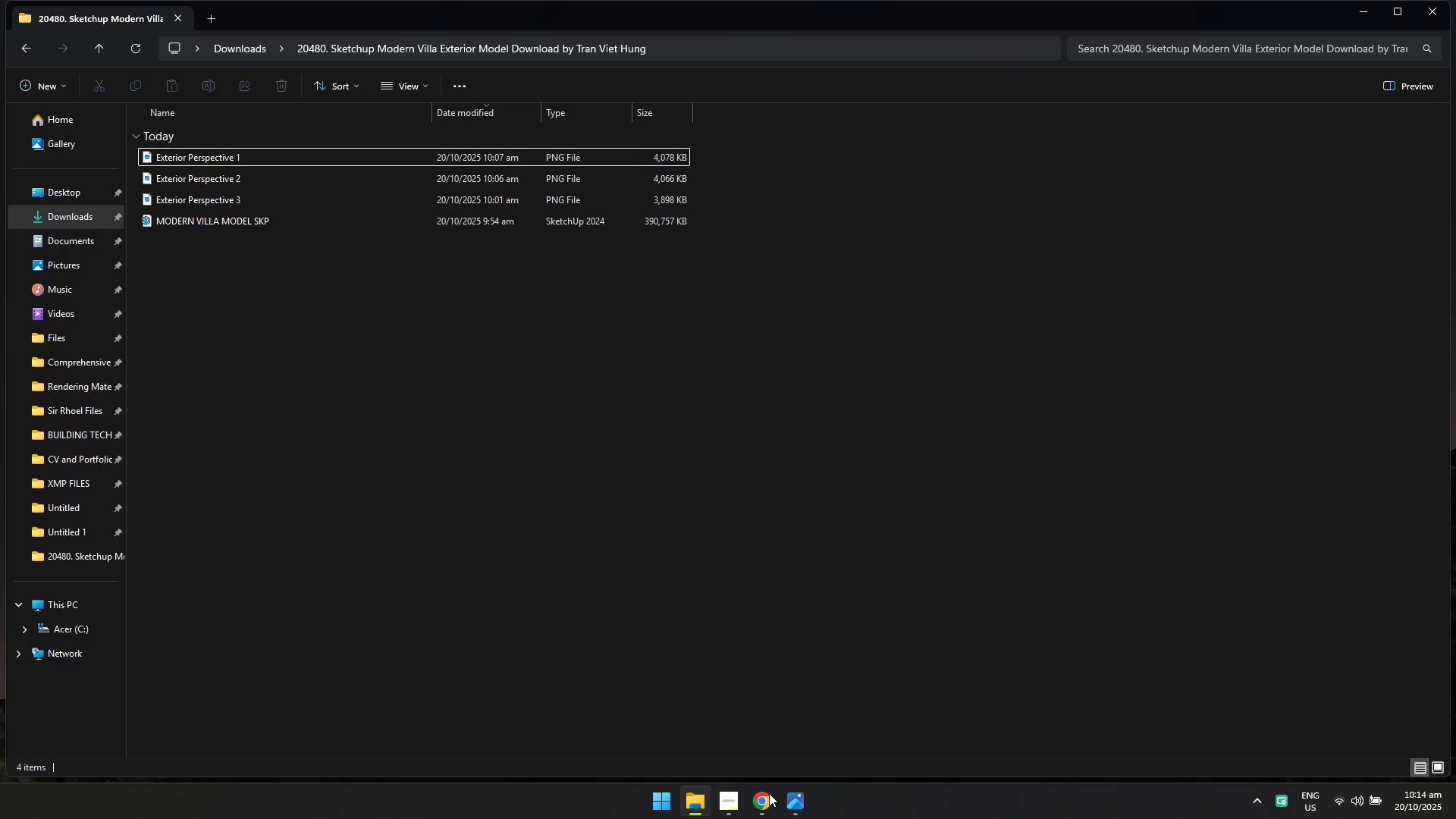 
left_click([769, 793])
 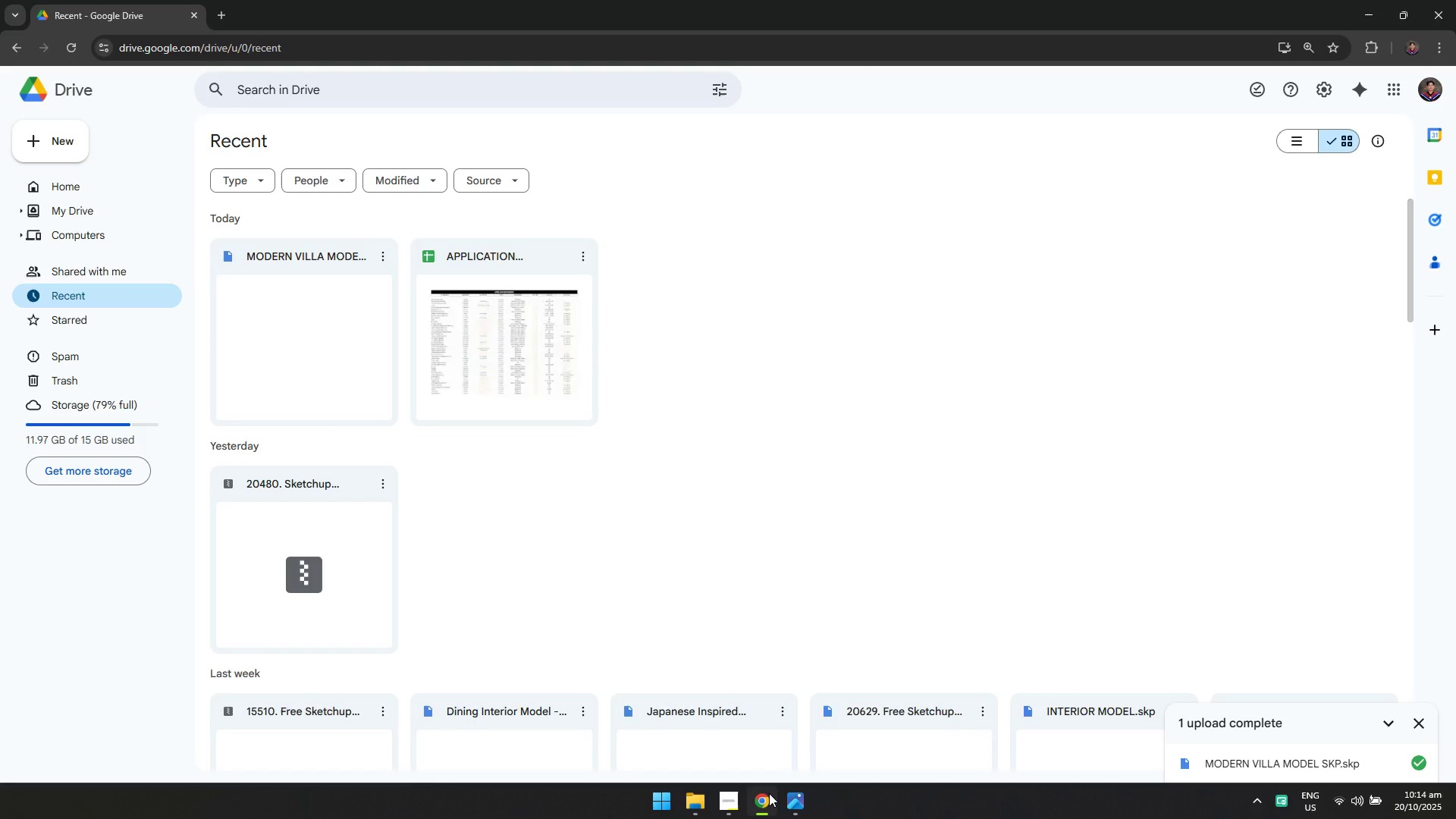 
left_click([769, 793])
 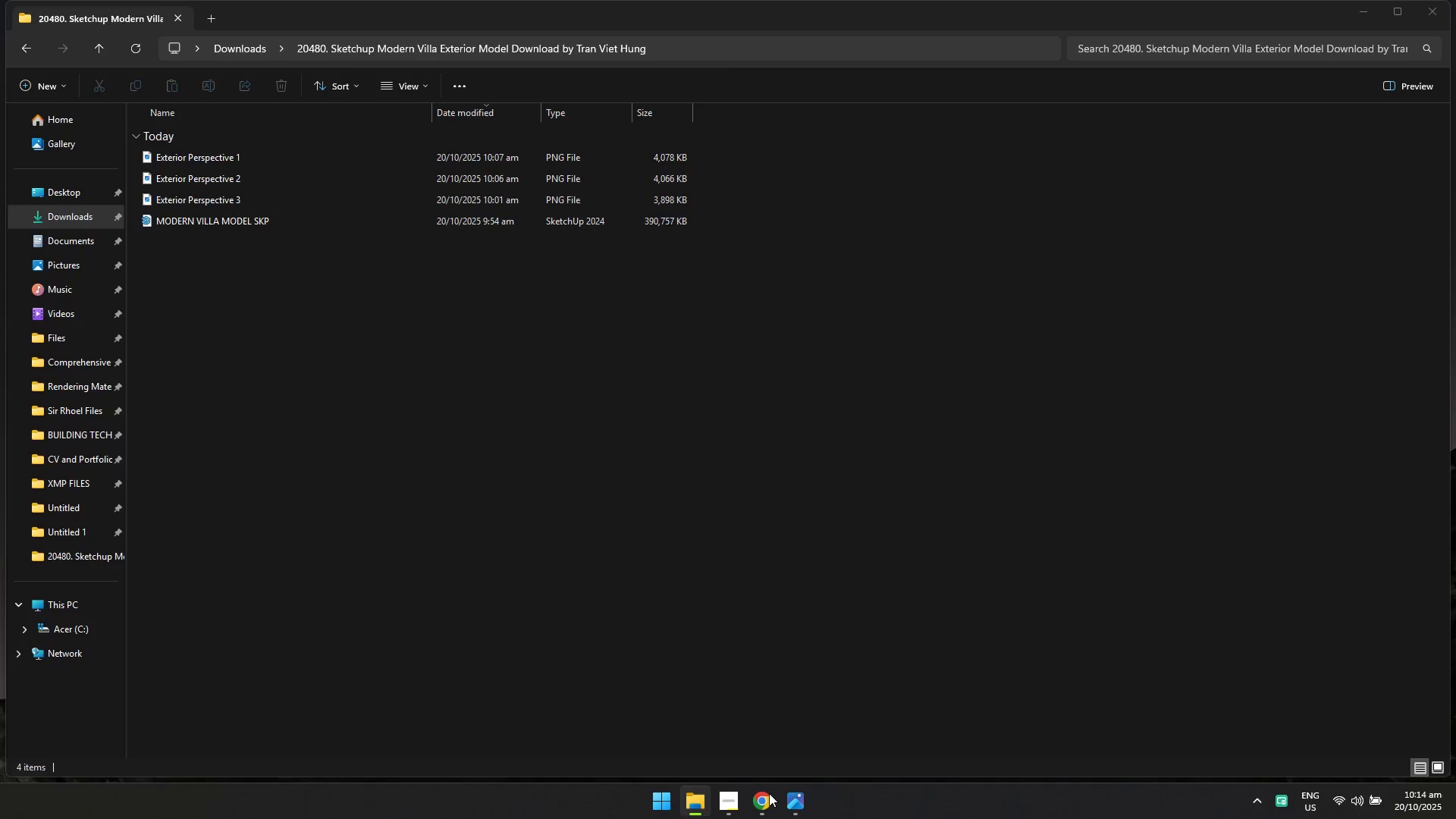 
left_click([769, 793])
 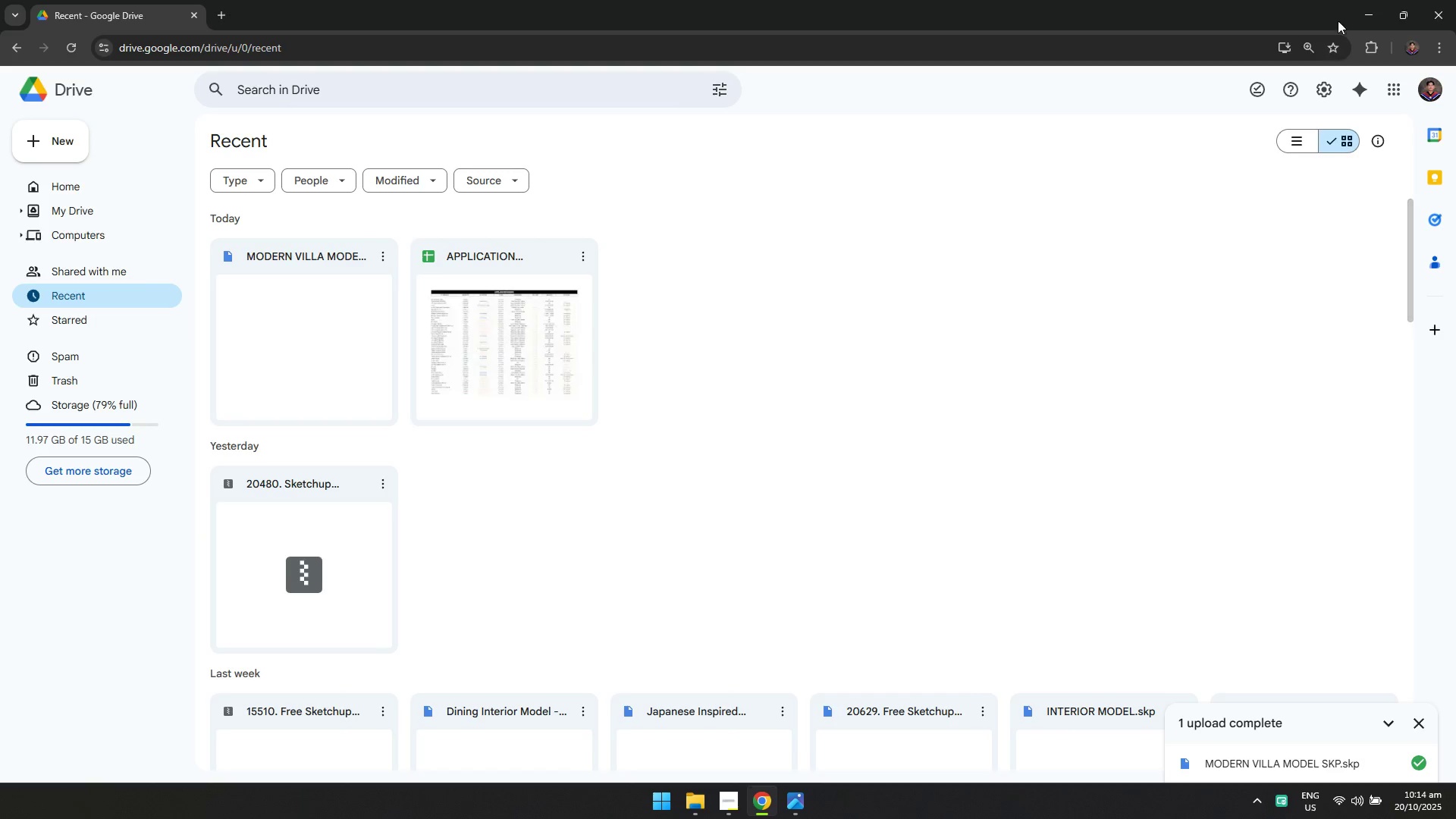 
left_click([1359, 5])
 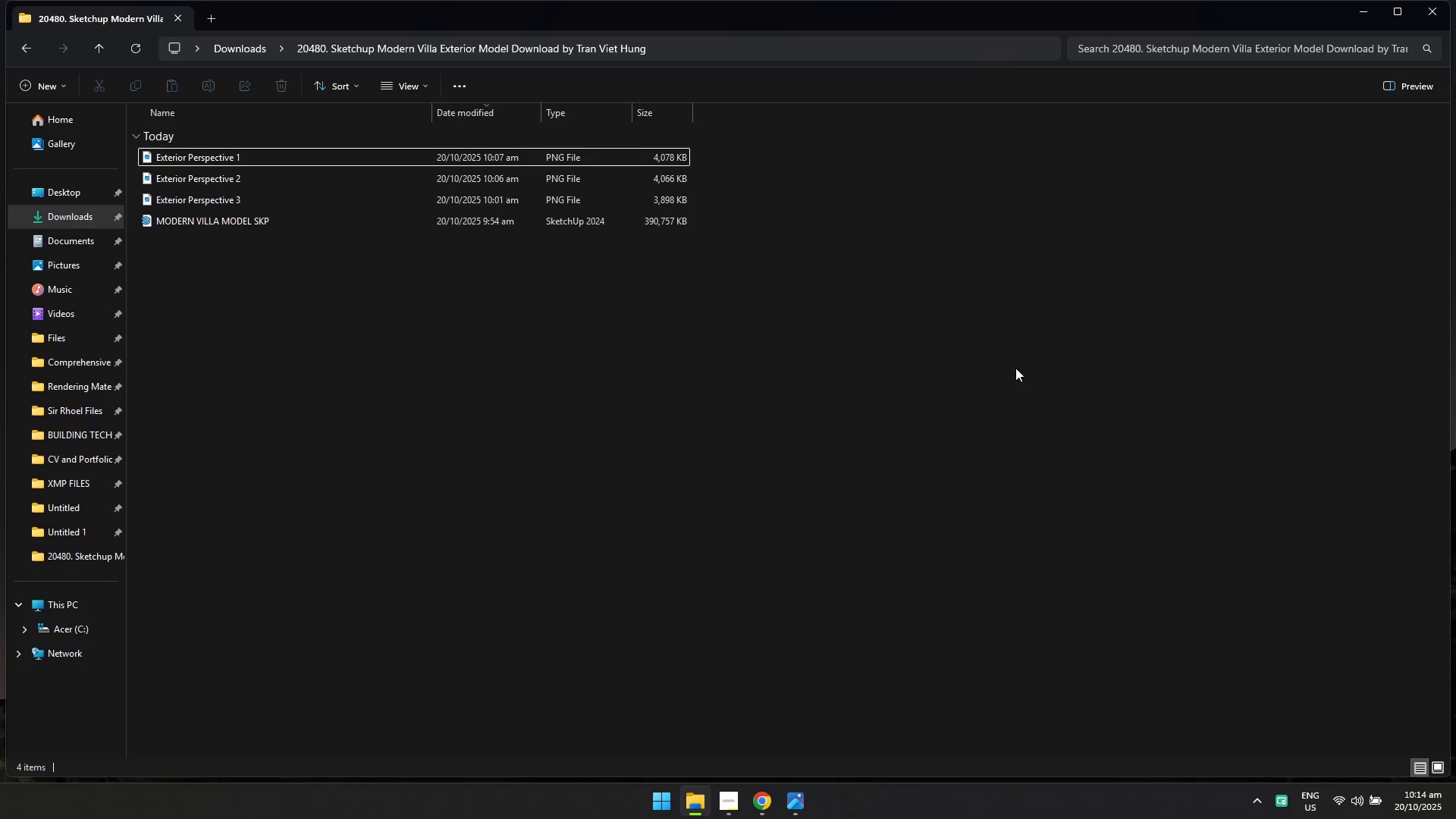 
double_click([984, 425])
 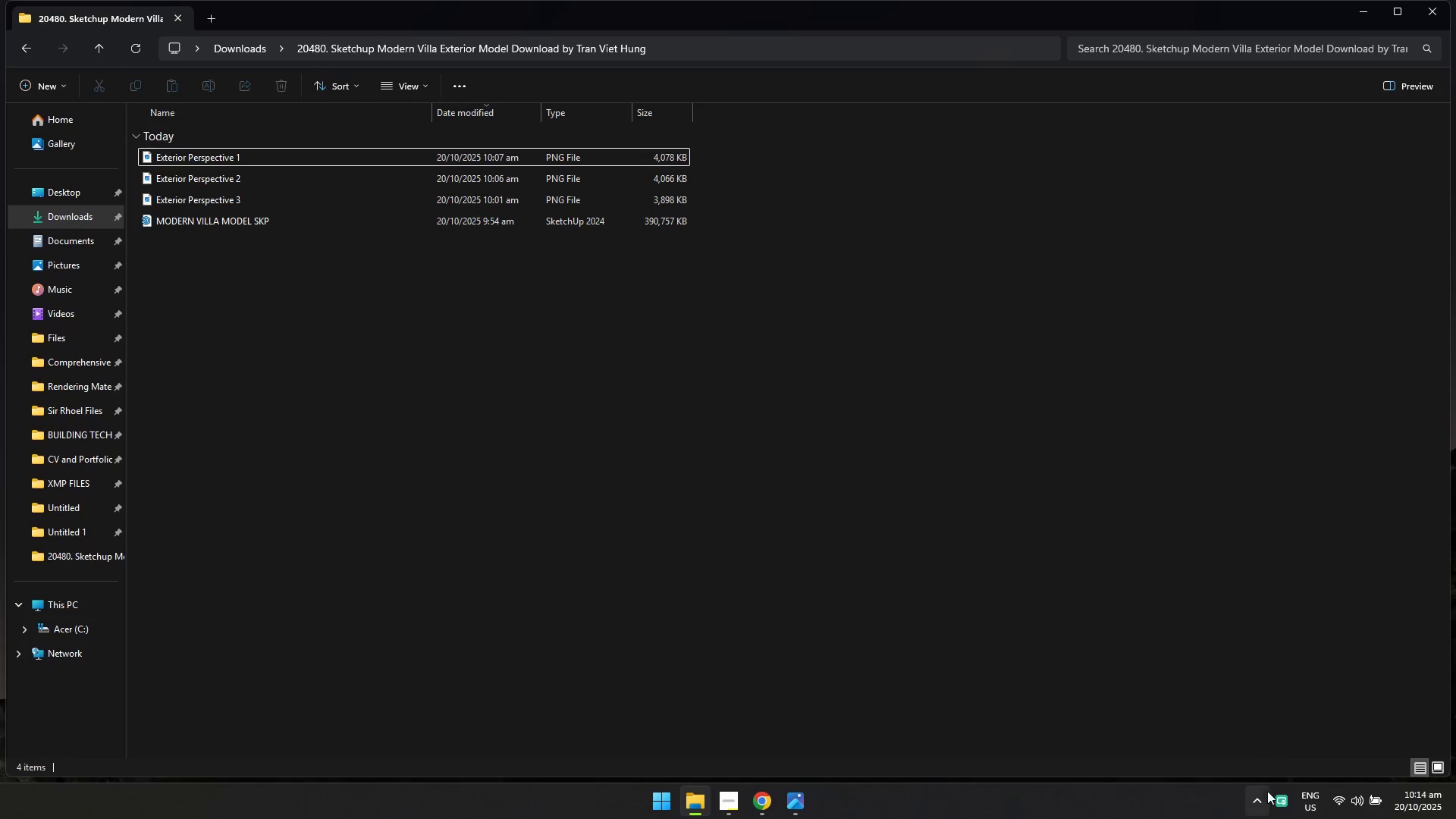 
left_click([1263, 809])
 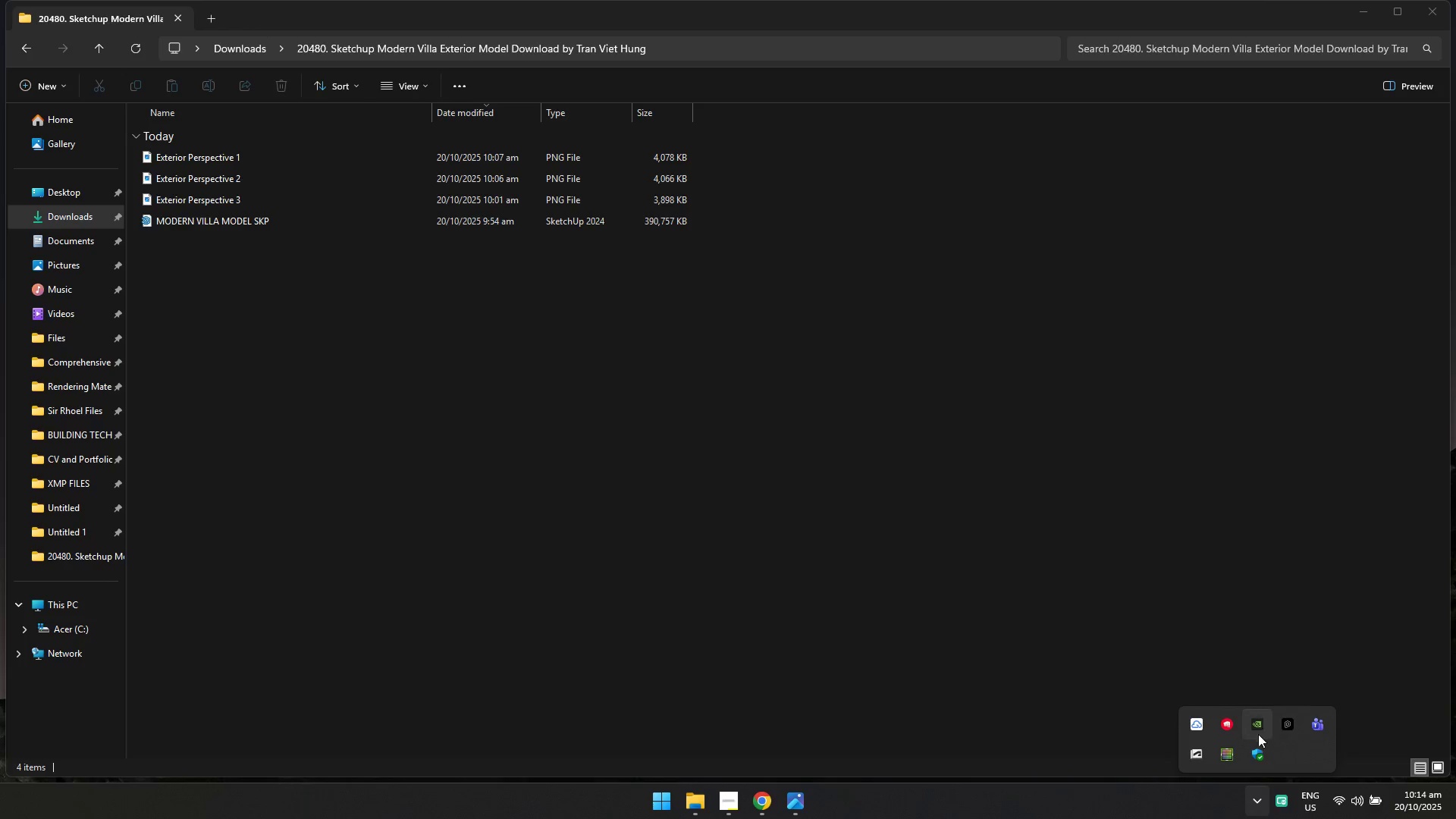 
left_click([1125, 607])
 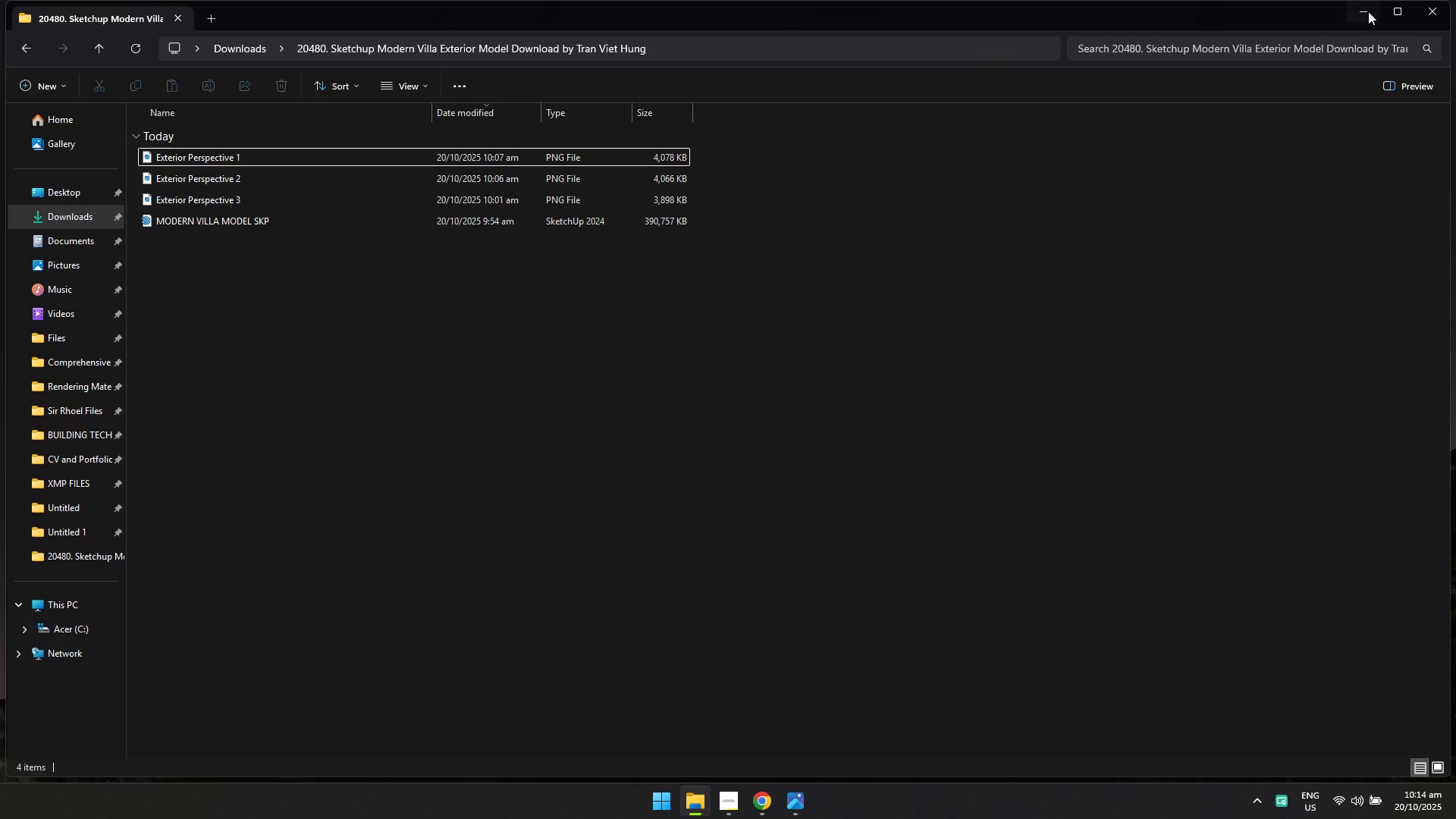 
left_click([1368, 11])
 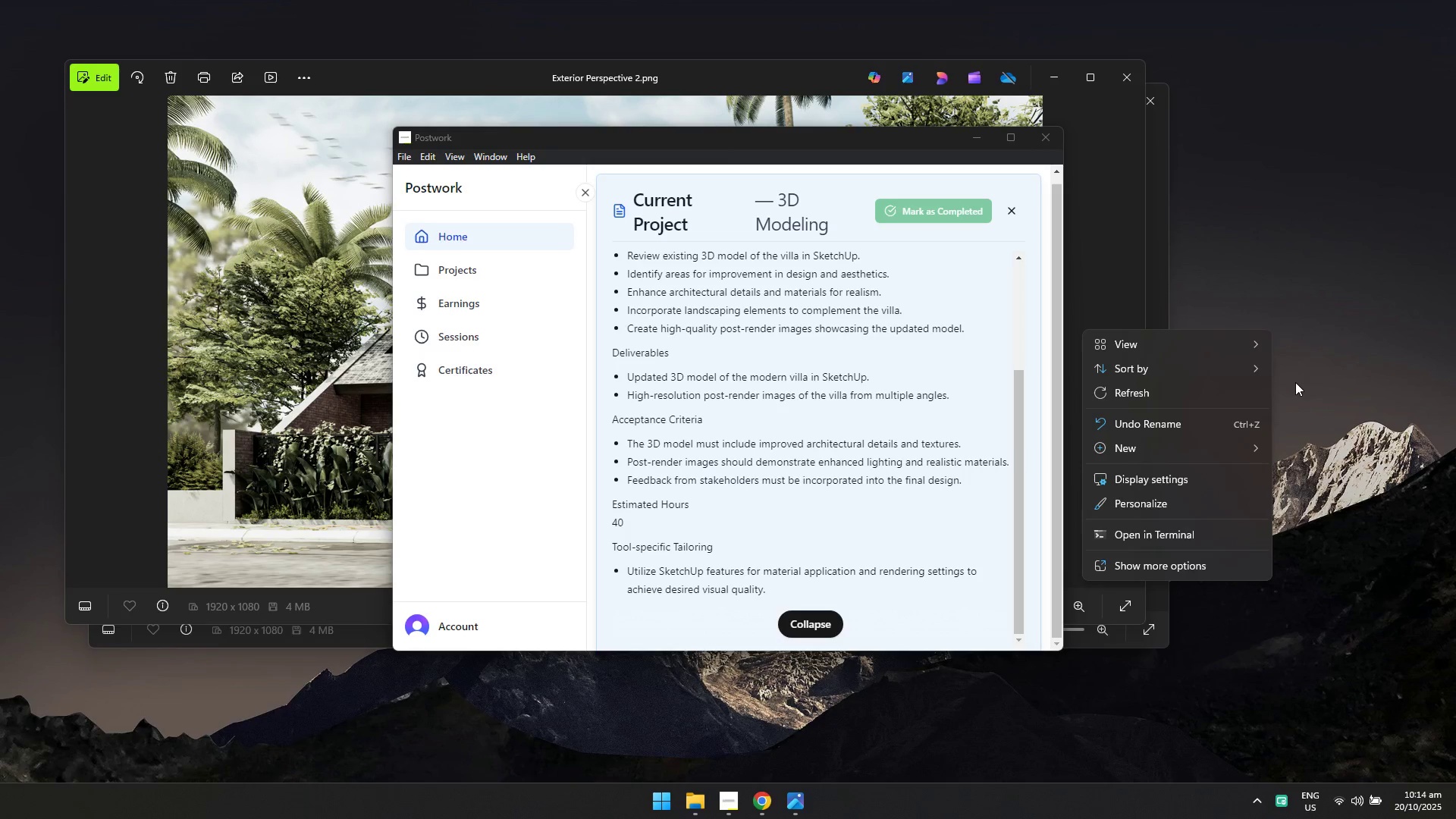 
left_click([1259, 392])
 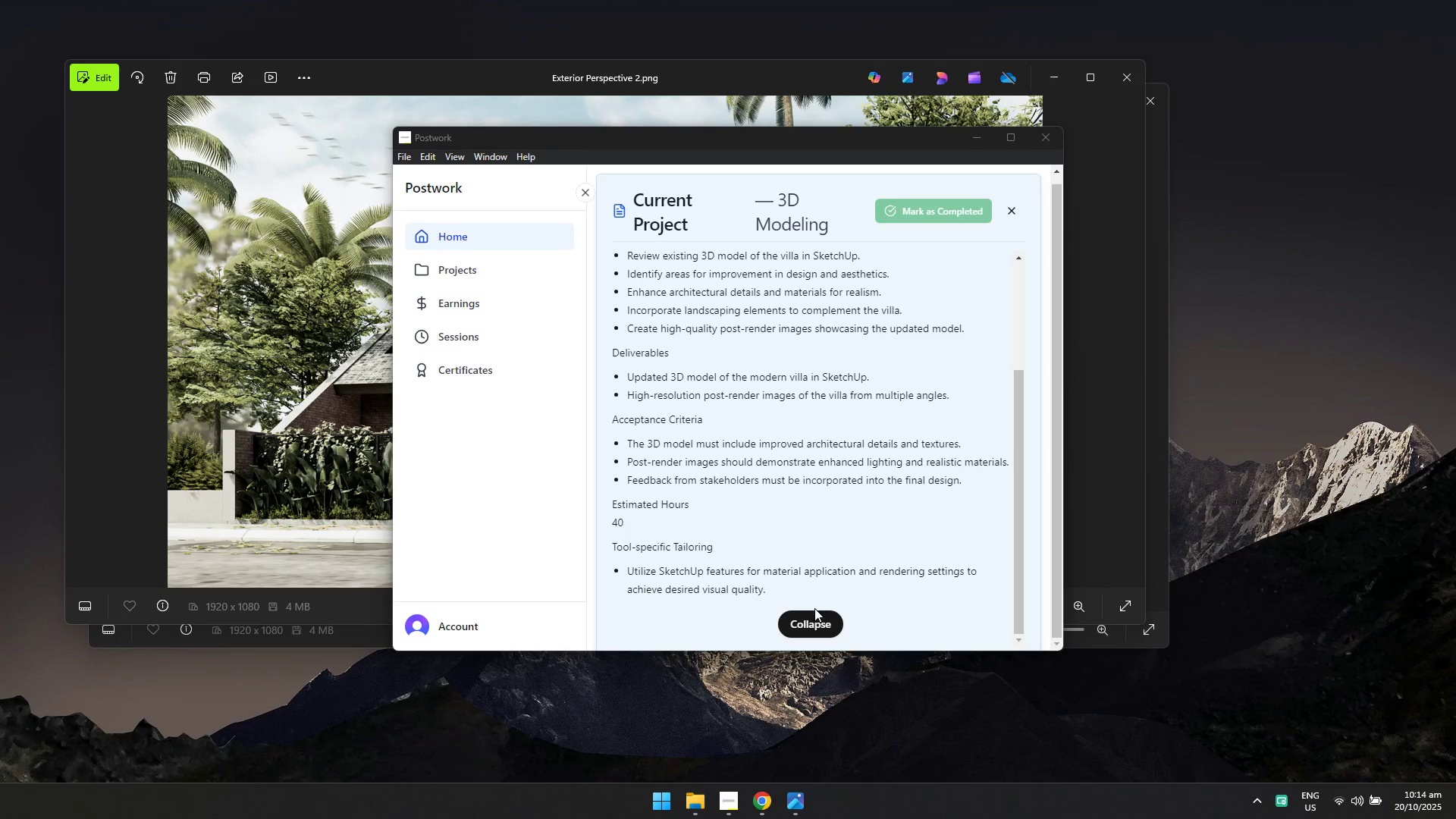 
left_click([811, 620])
 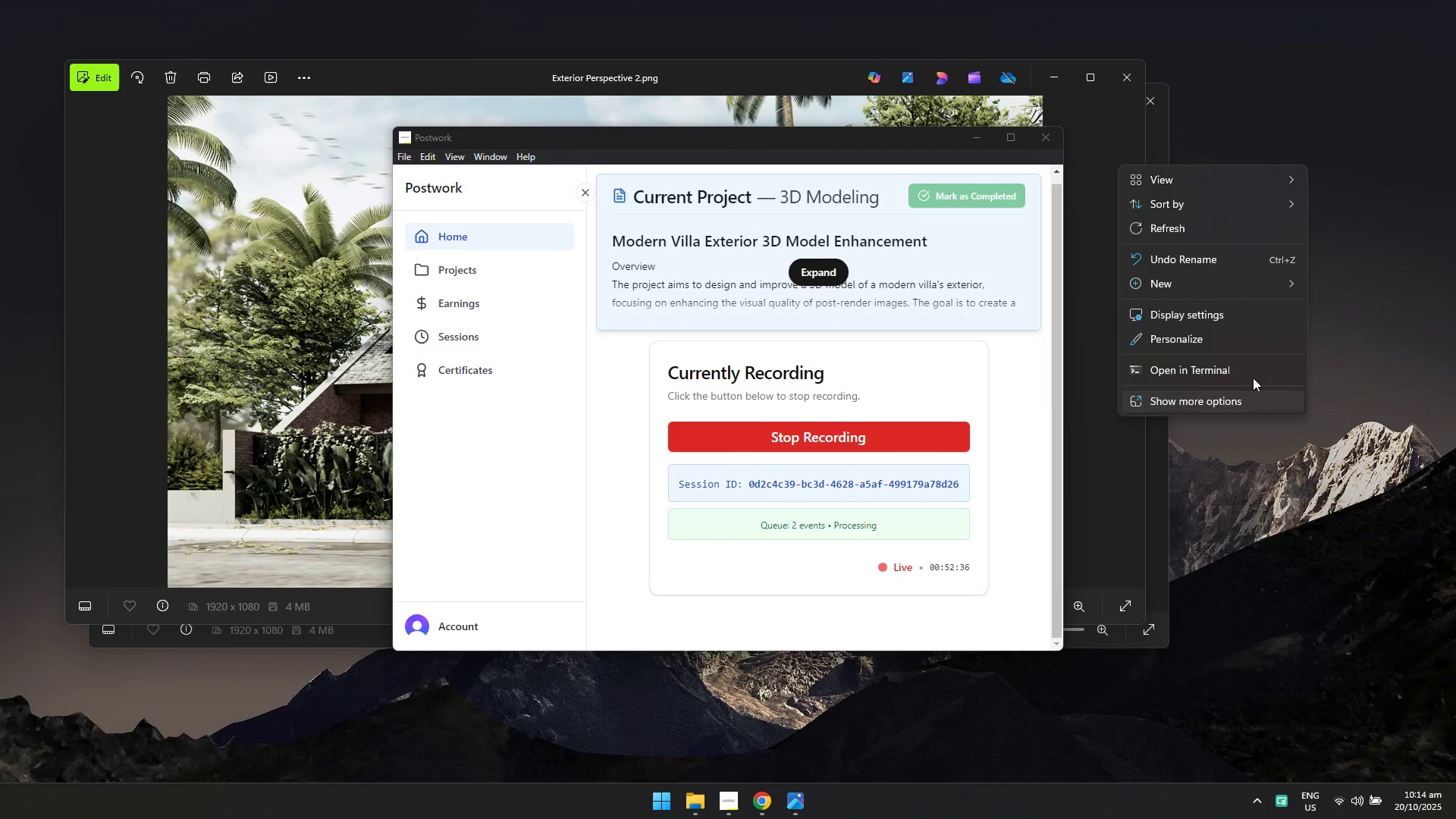 
left_click([1191, 234])
 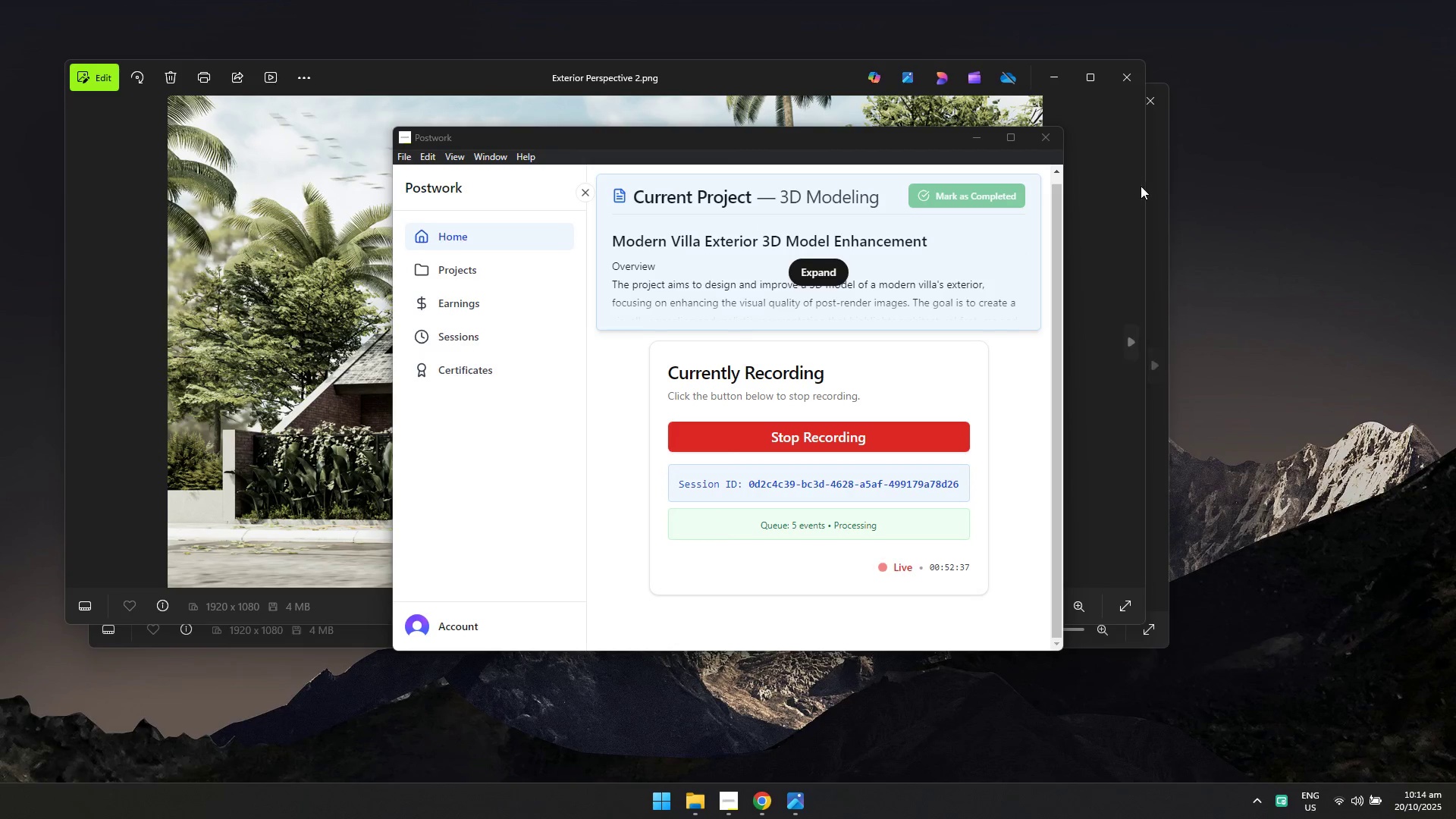 
left_click([1141, 186])
 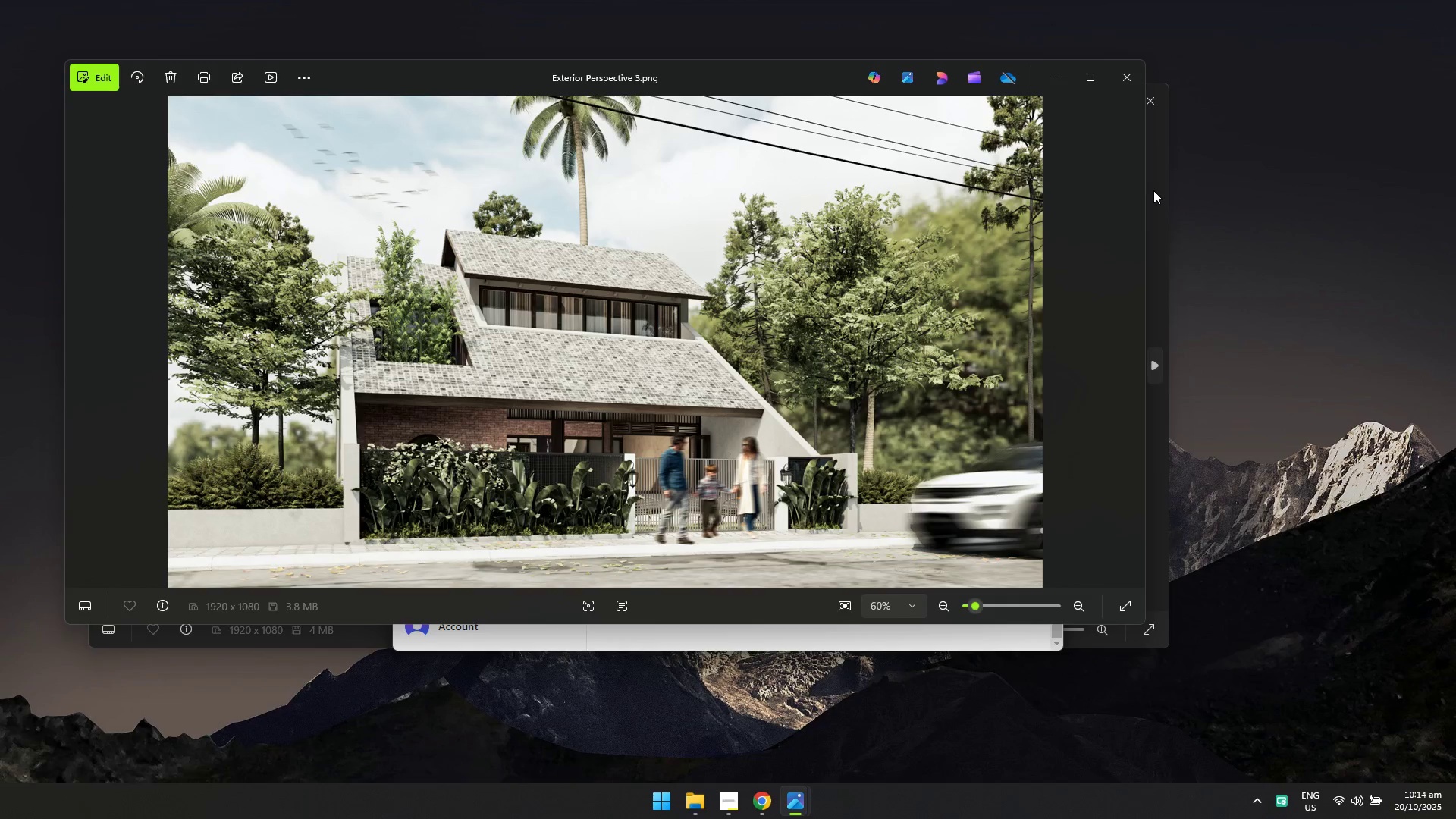 
left_click([1153, 190])
 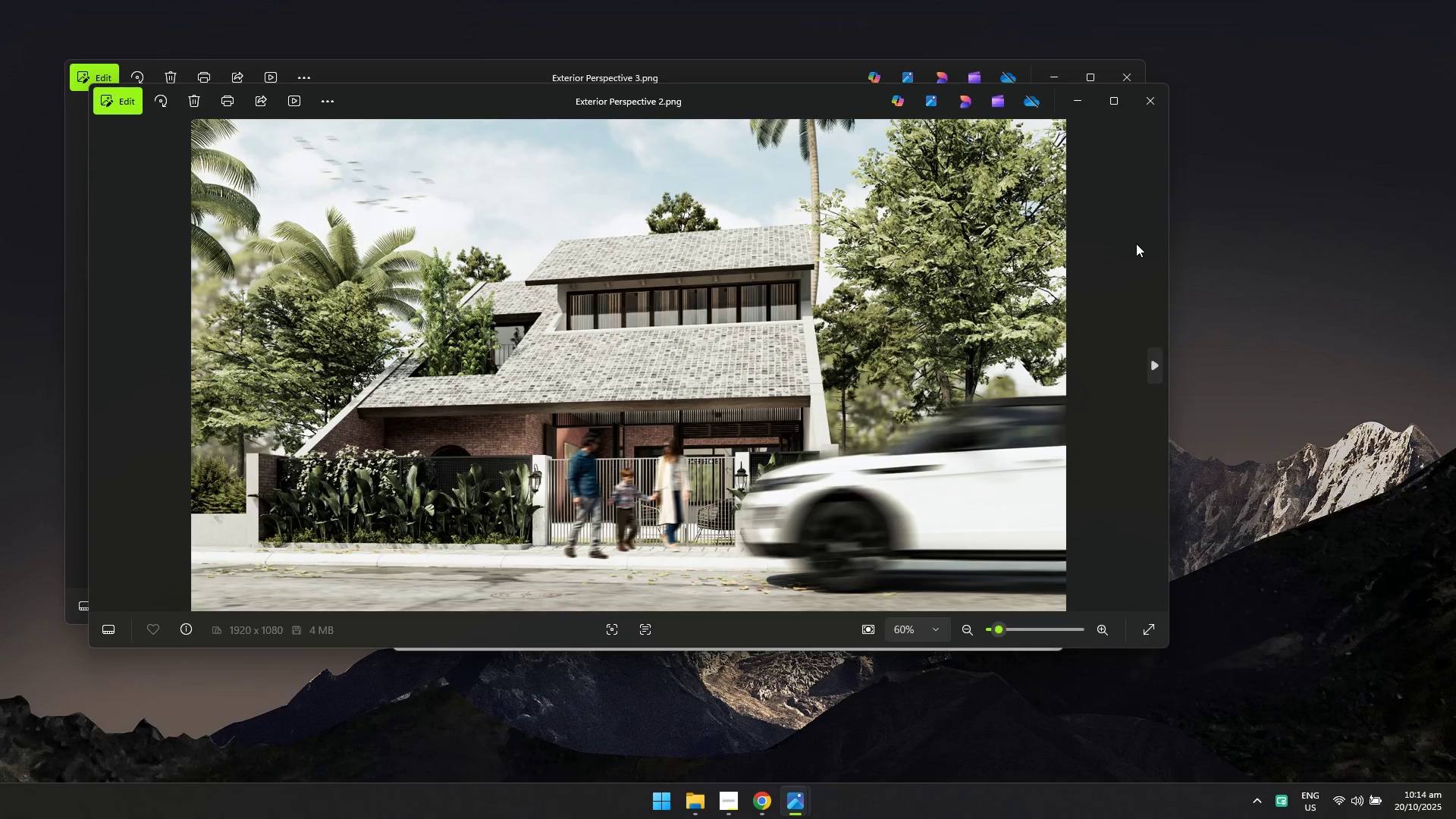 
left_click([1134, 243])
 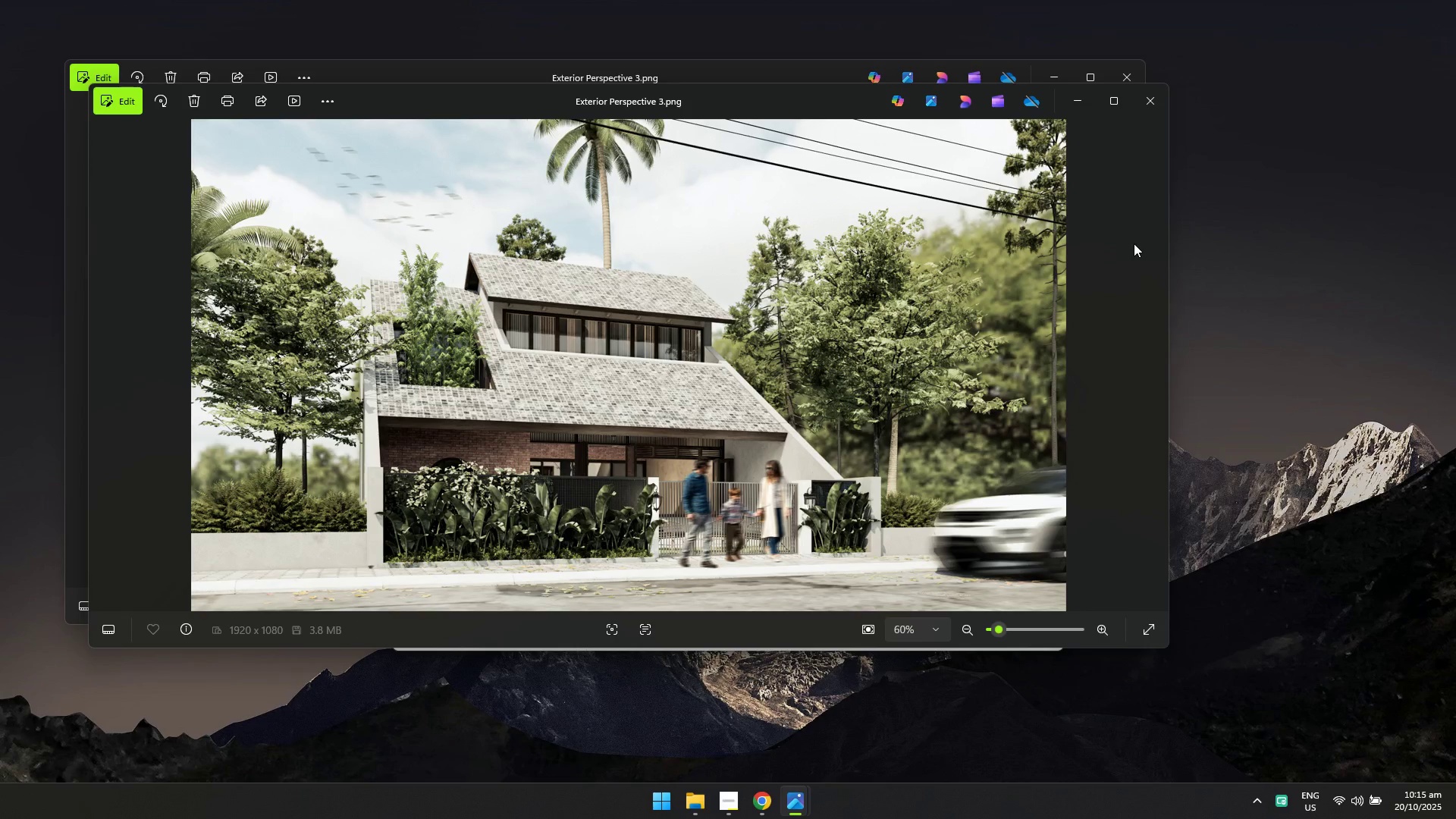 
wait(7.42)
 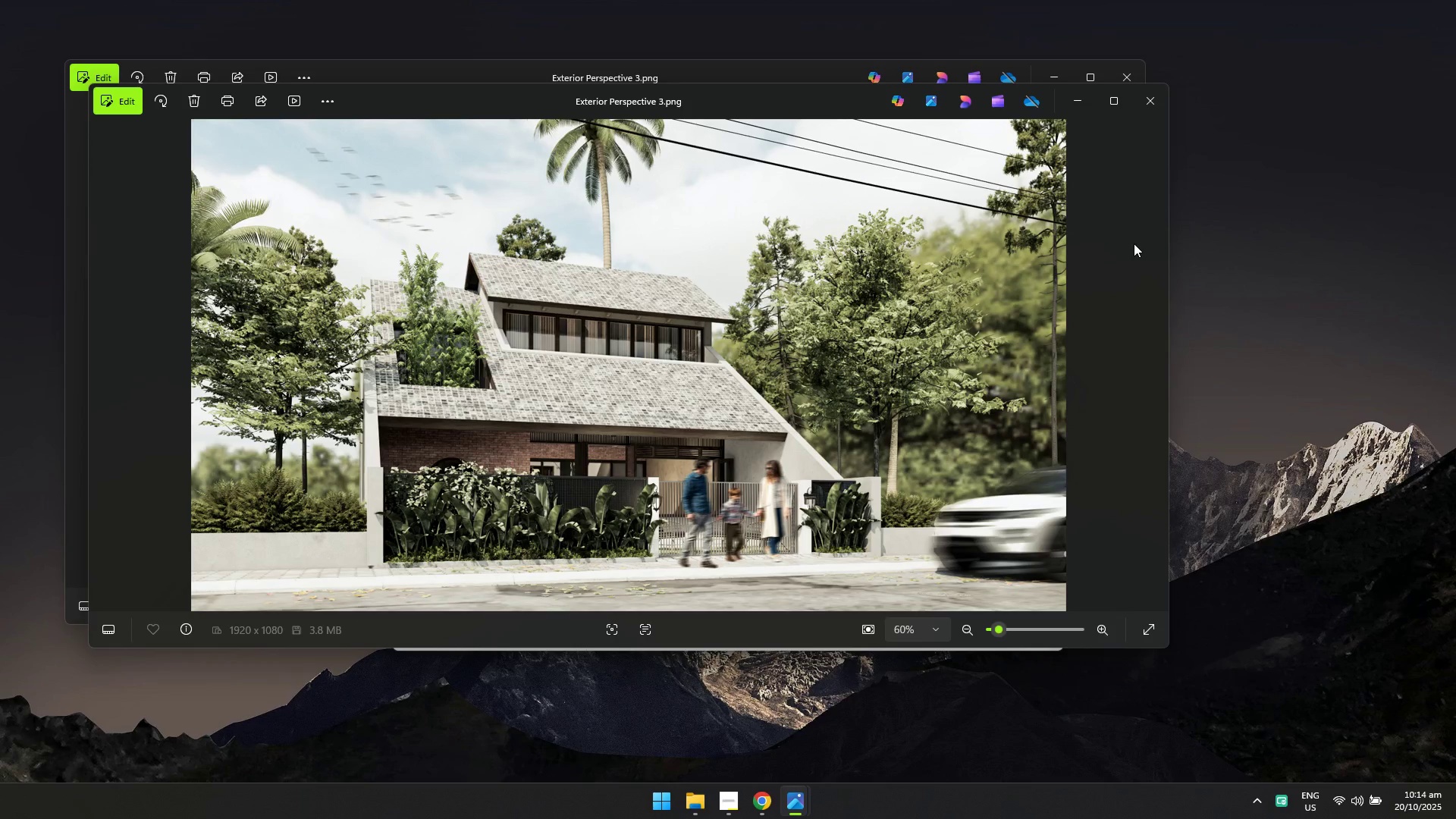 
right_click([1254, 479])
 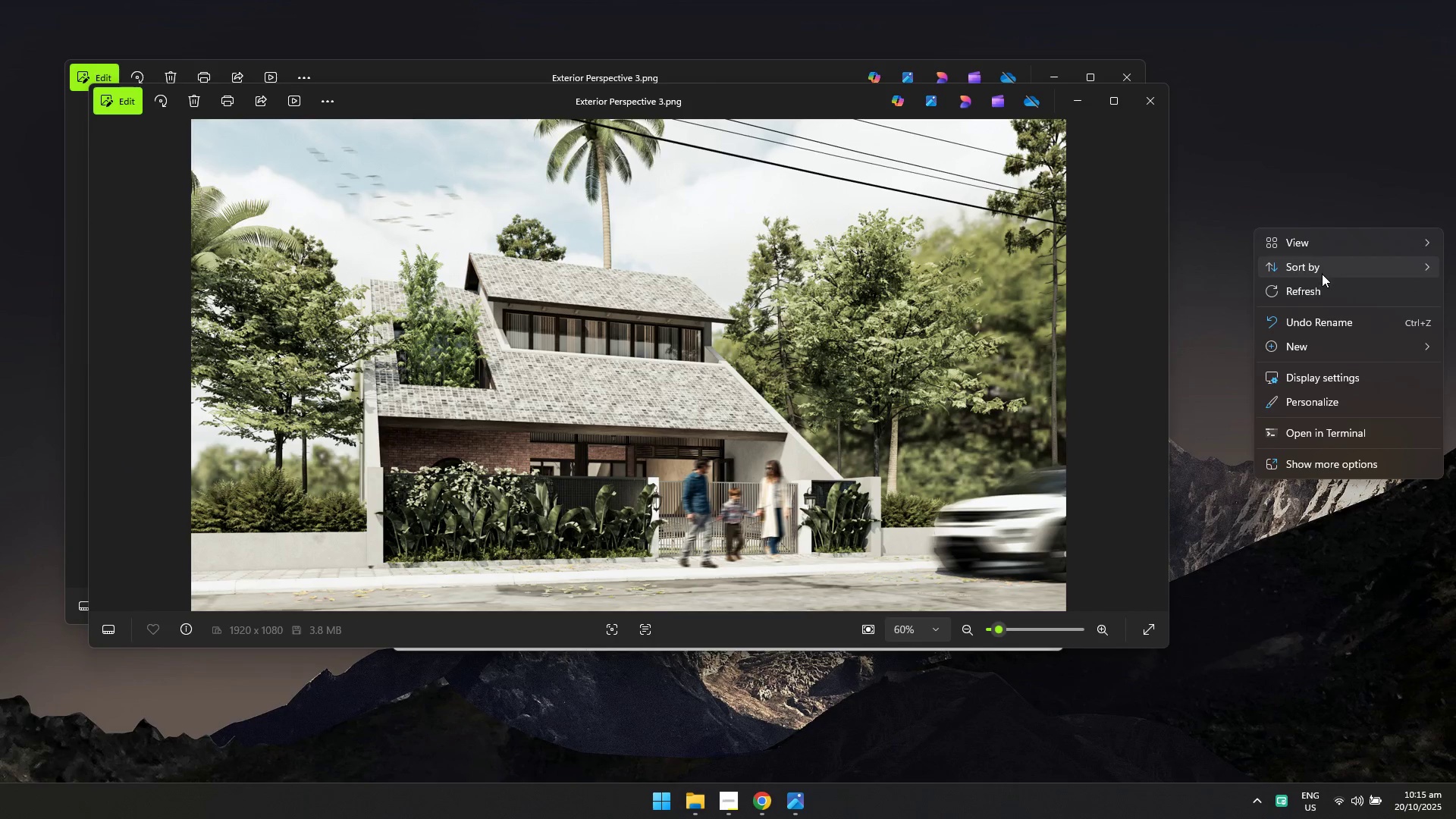 
left_click([1322, 290])
 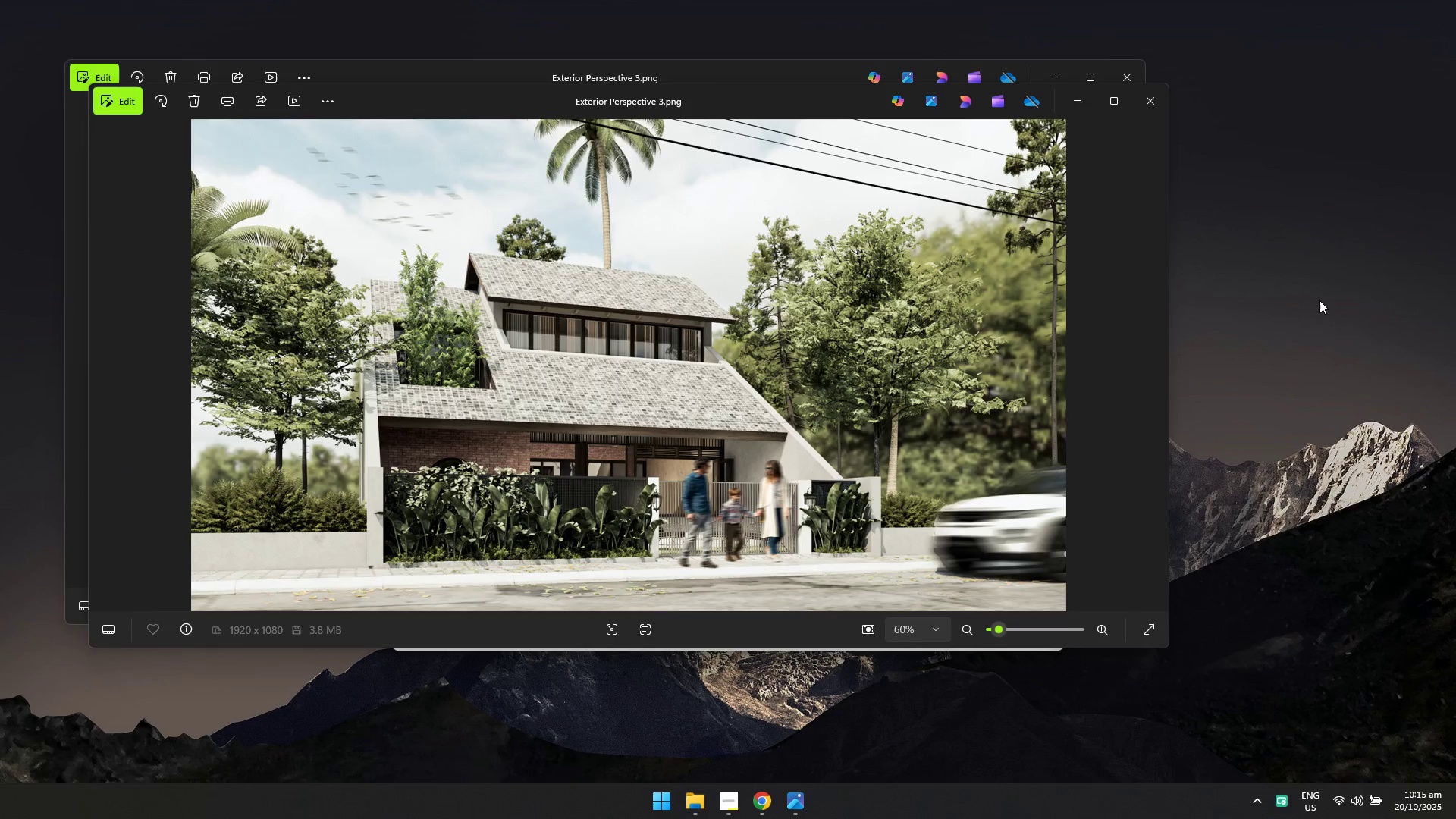 
key(Alt+AltLeft)
 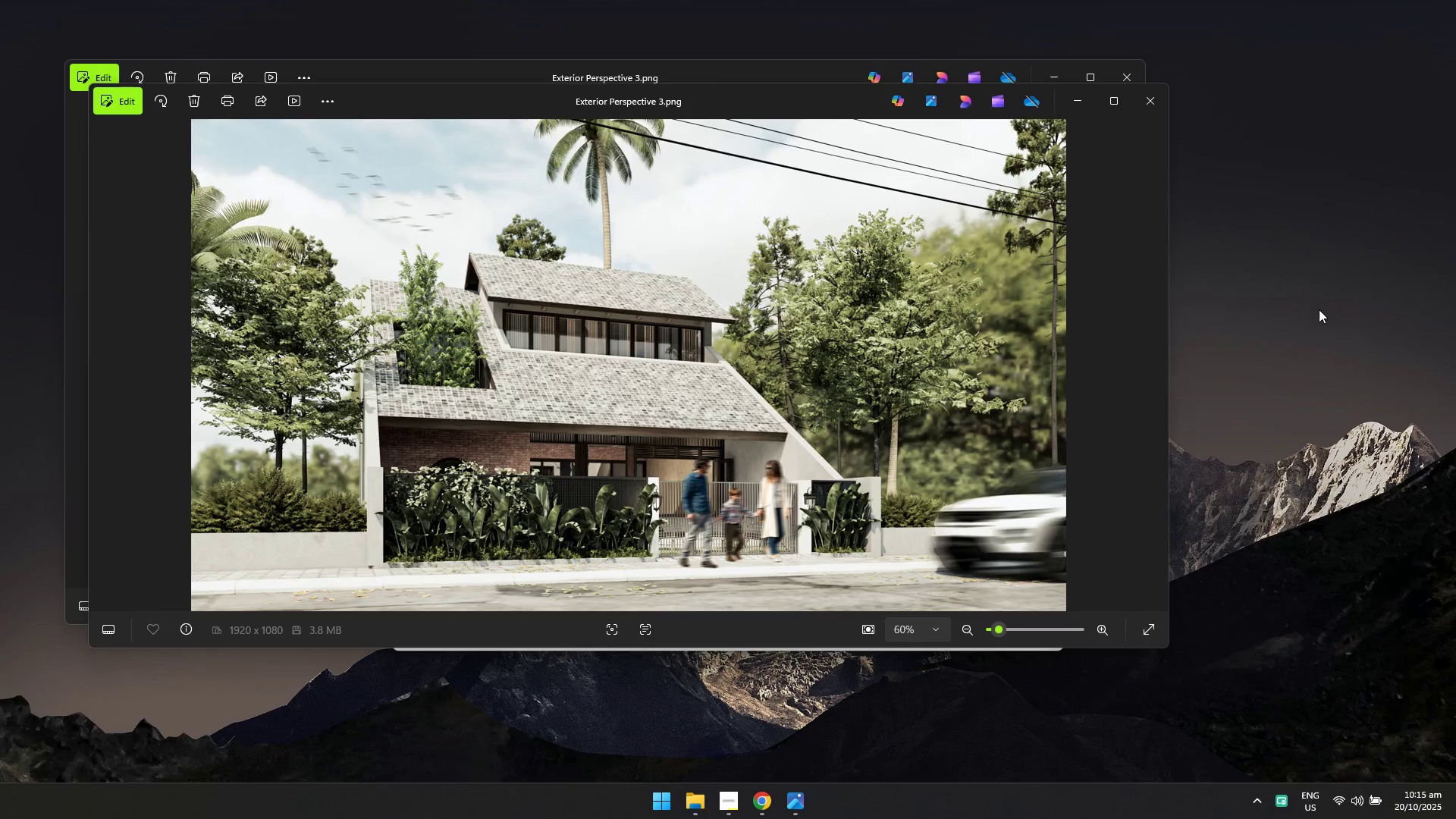 
key(Alt+Tab)
 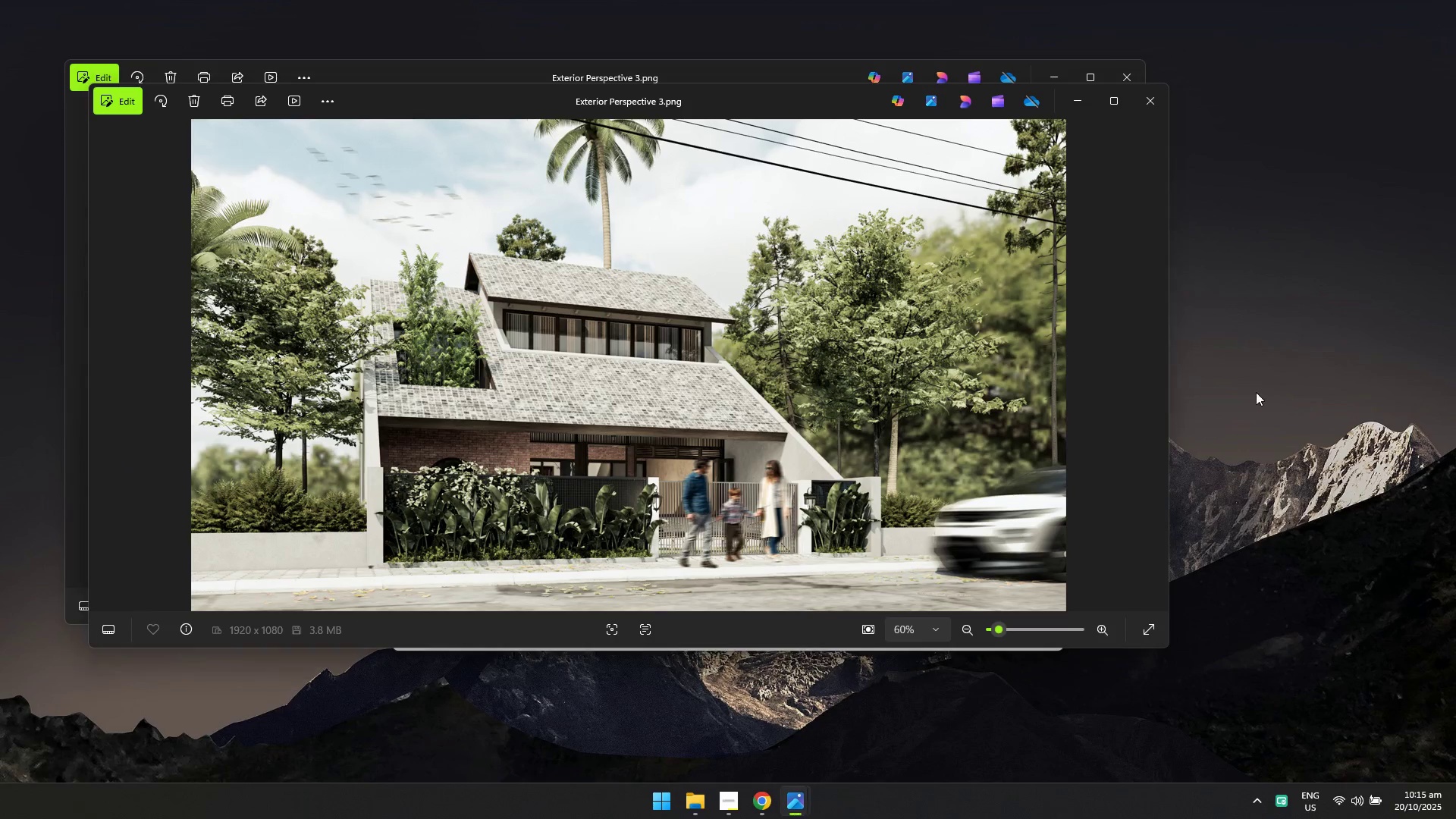 
key(Alt+AltLeft)
 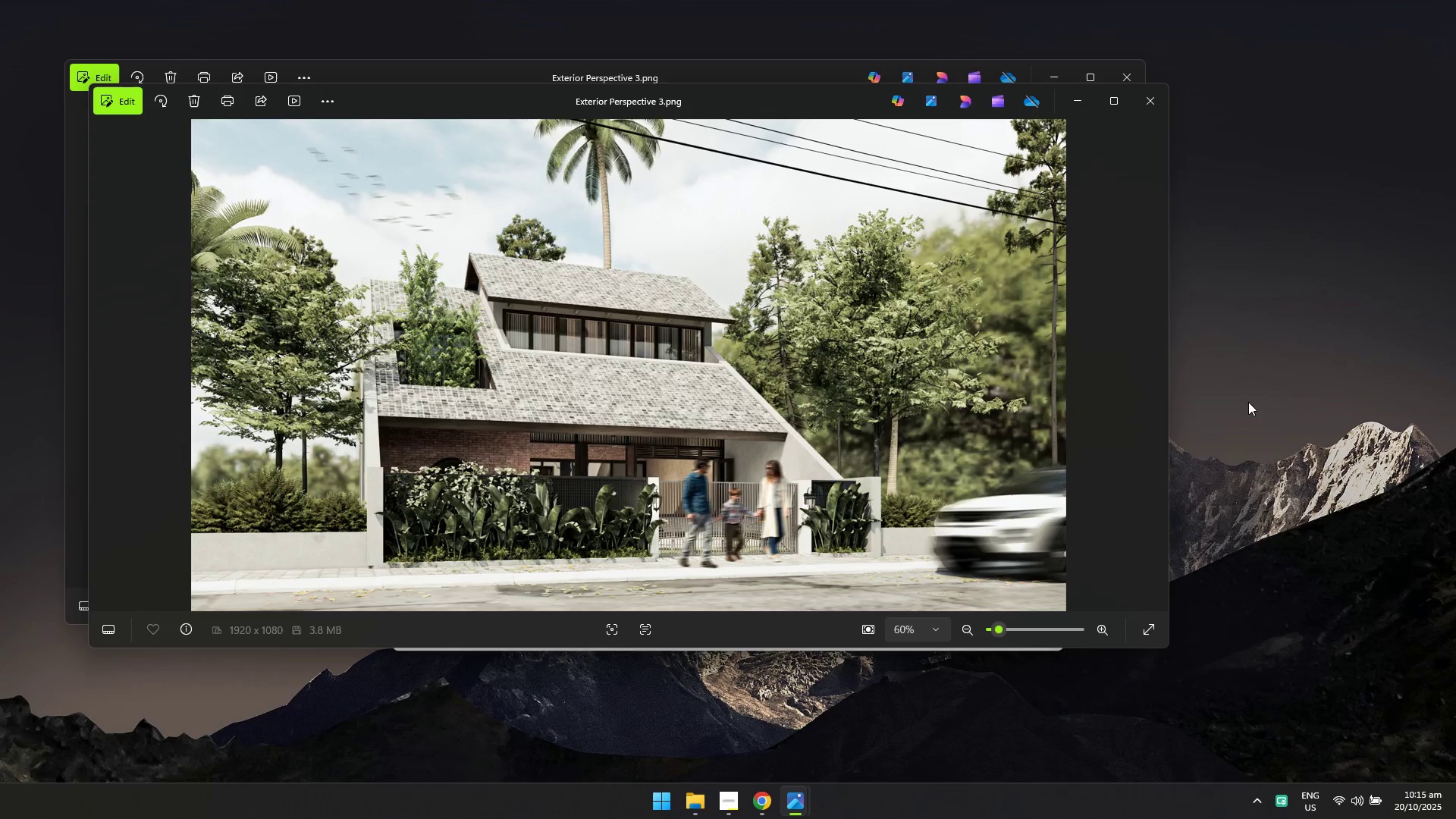 
key(Alt+Tab)
 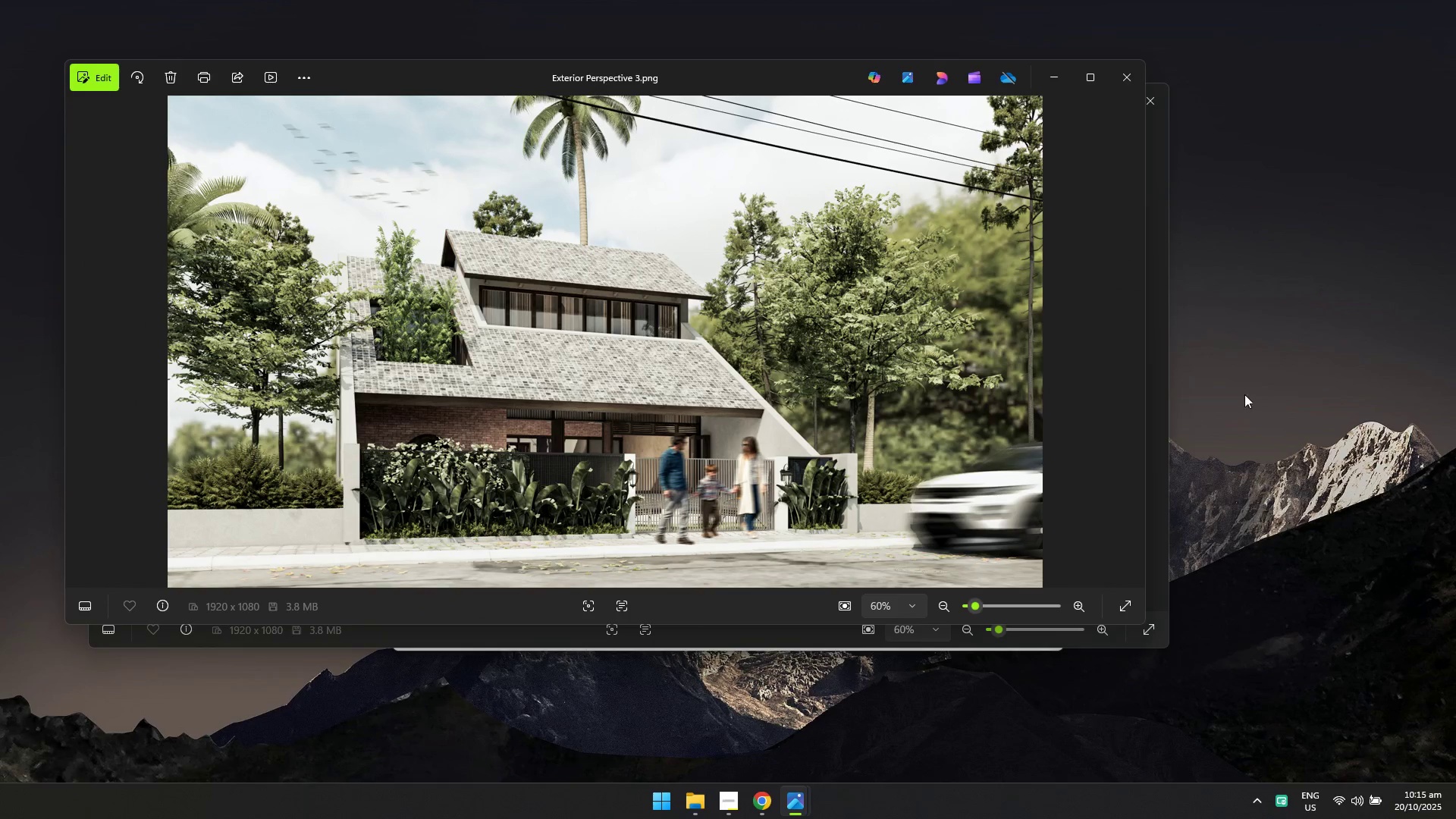 
key(Alt+Tab)
 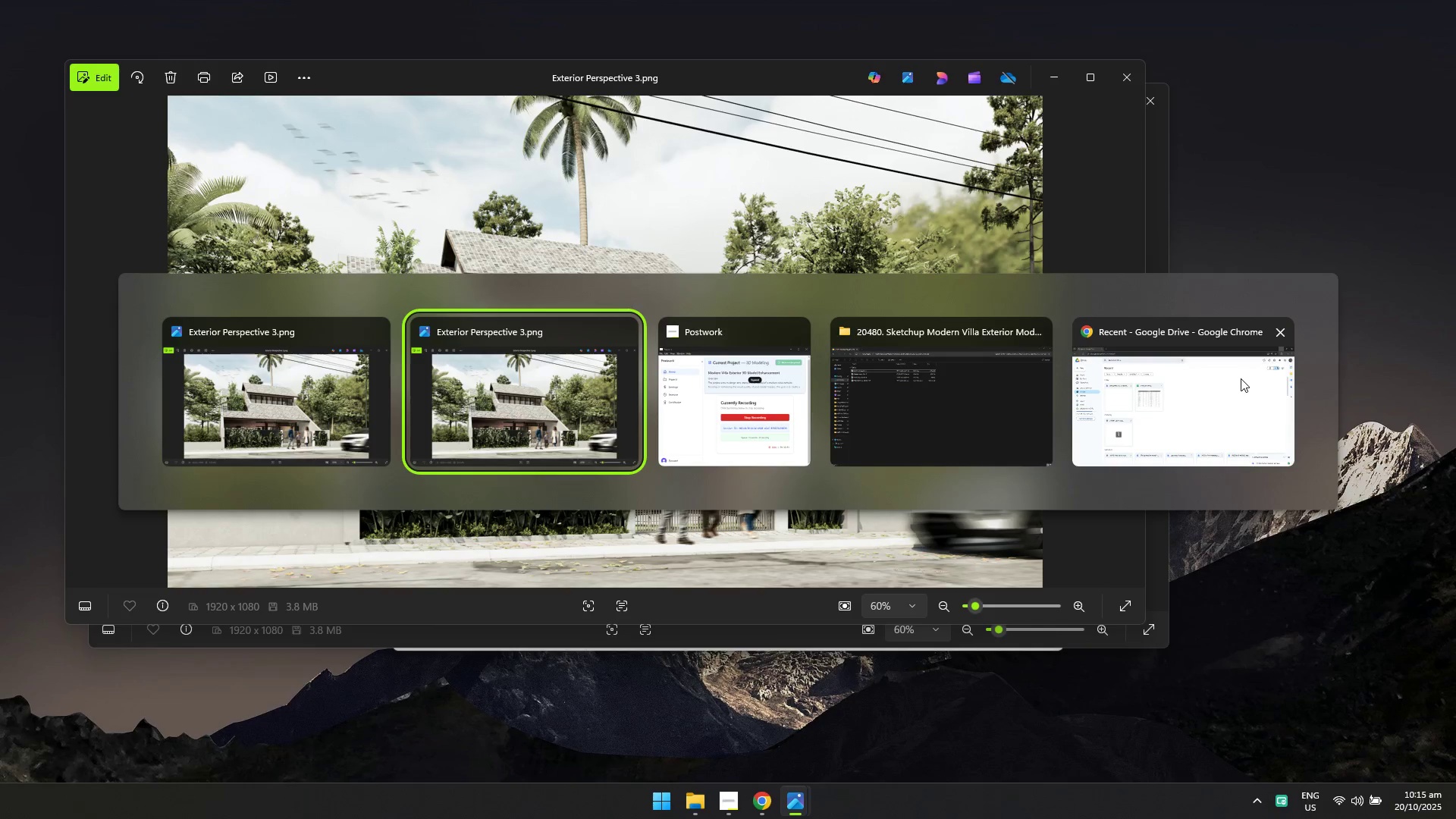 
key(Alt+AltLeft)
 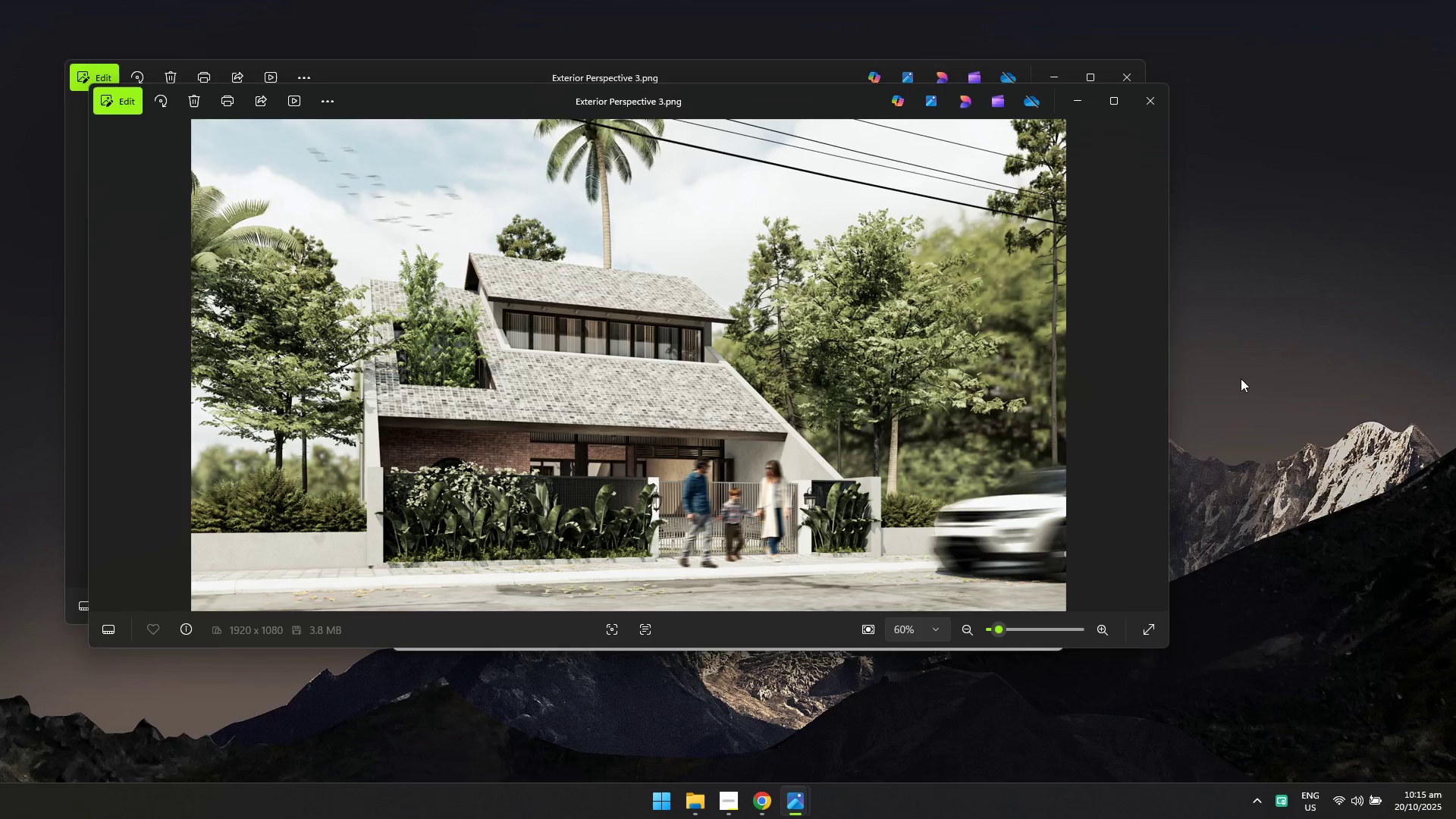 
key(Alt+Tab)
 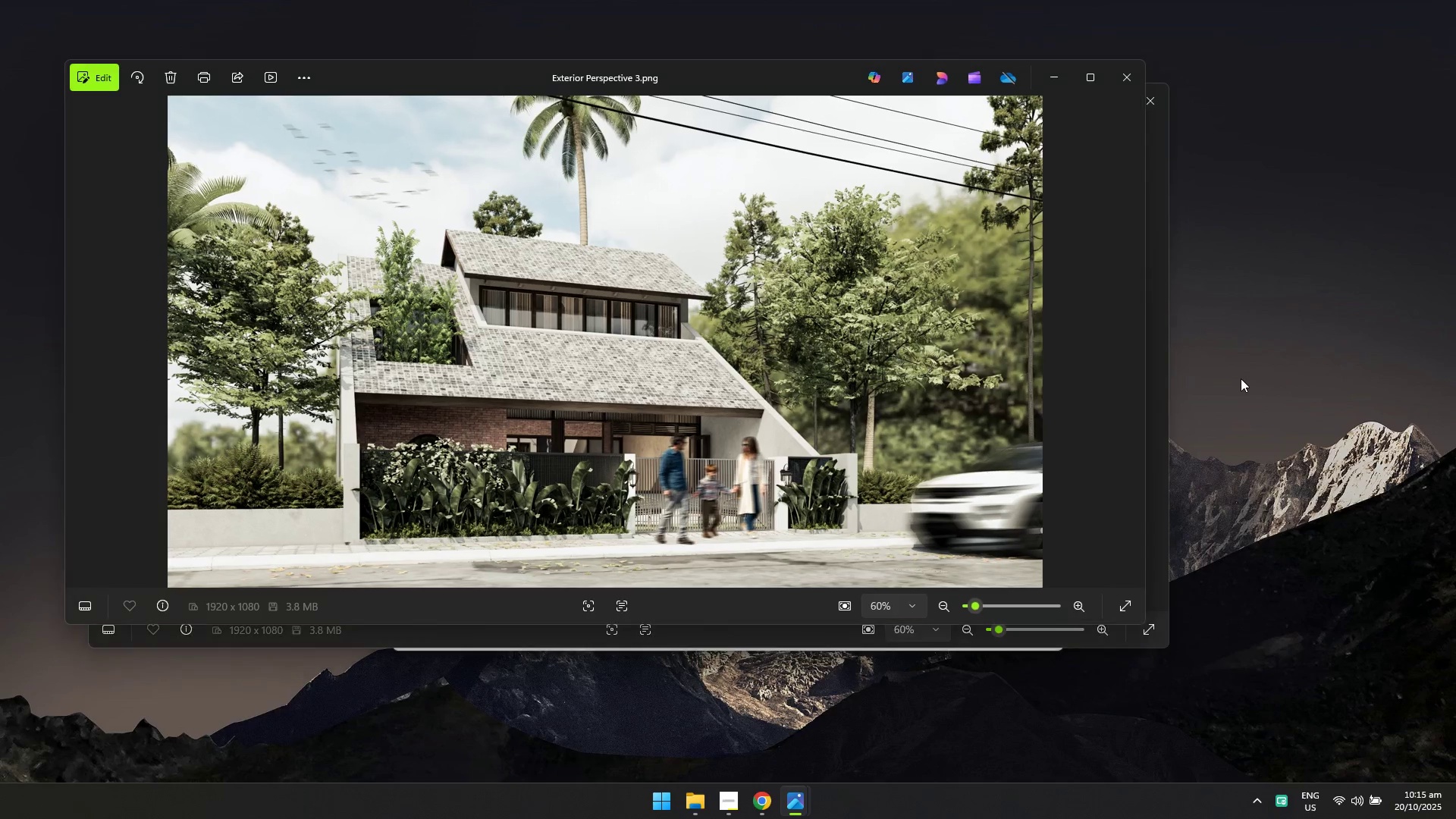 
key(Alt+AltLeft)
 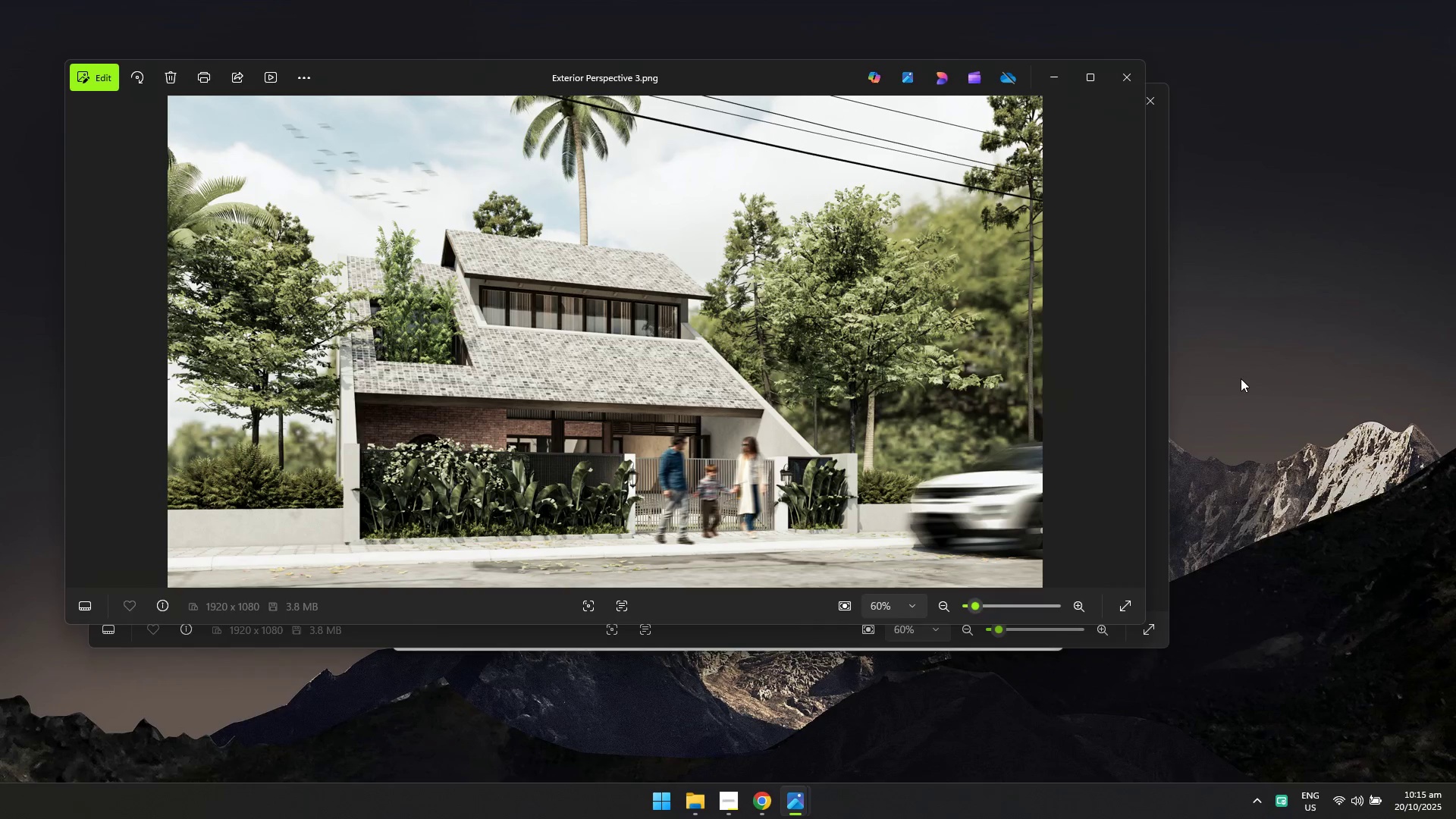 
key(Alt+Tab)
 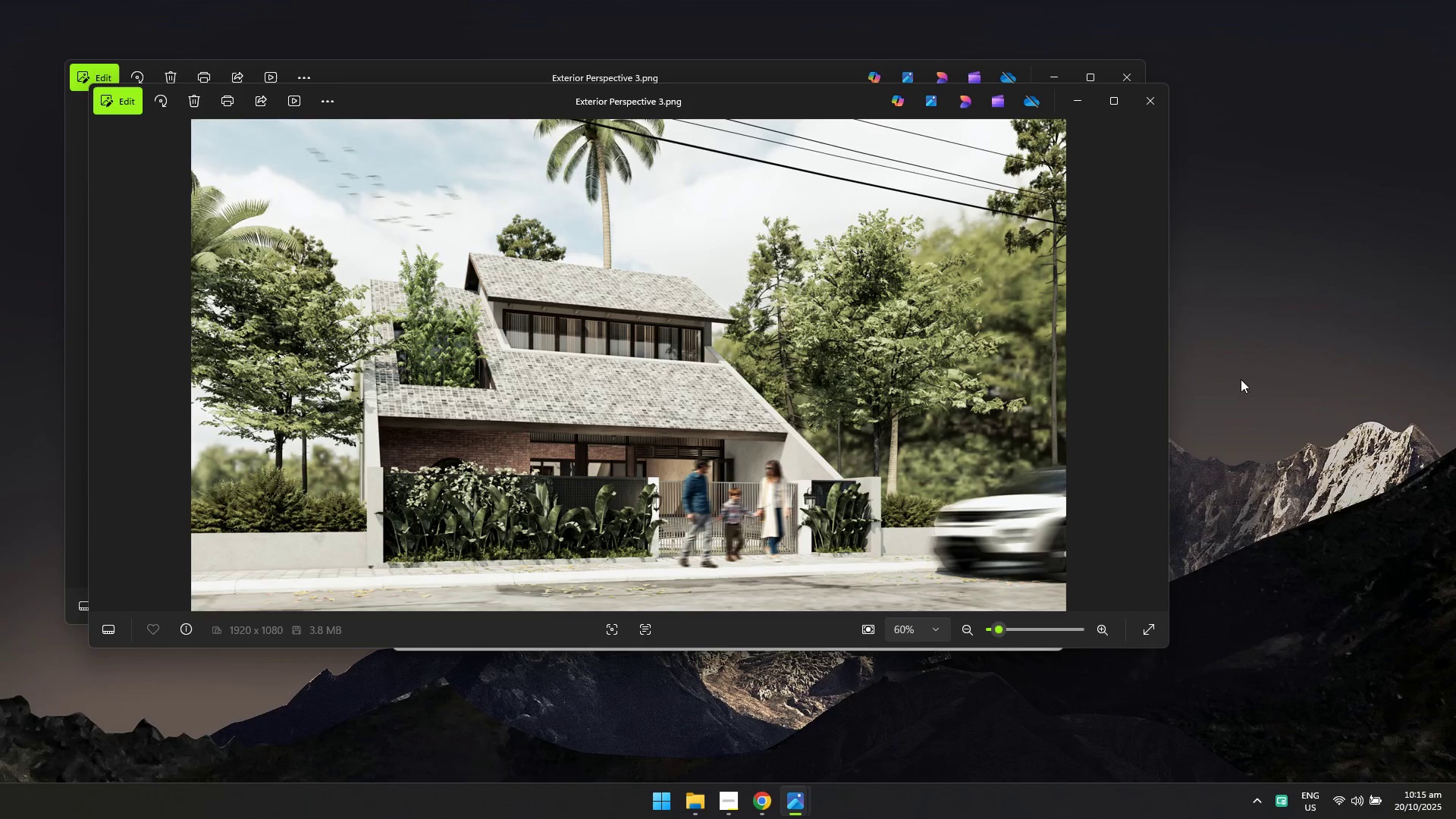 
key(Alt+AltLeft)
 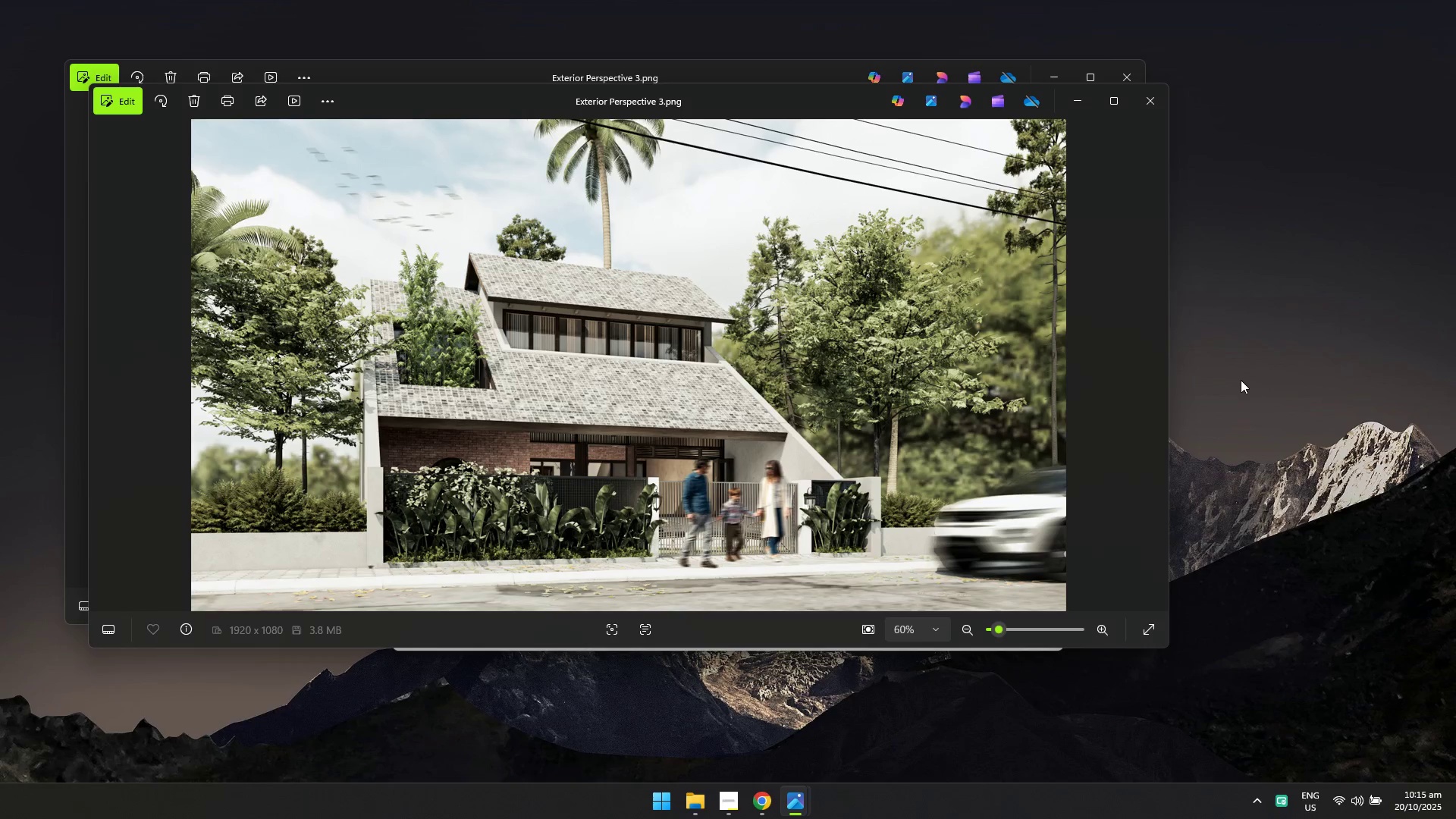 
key(Alt+Tab)
 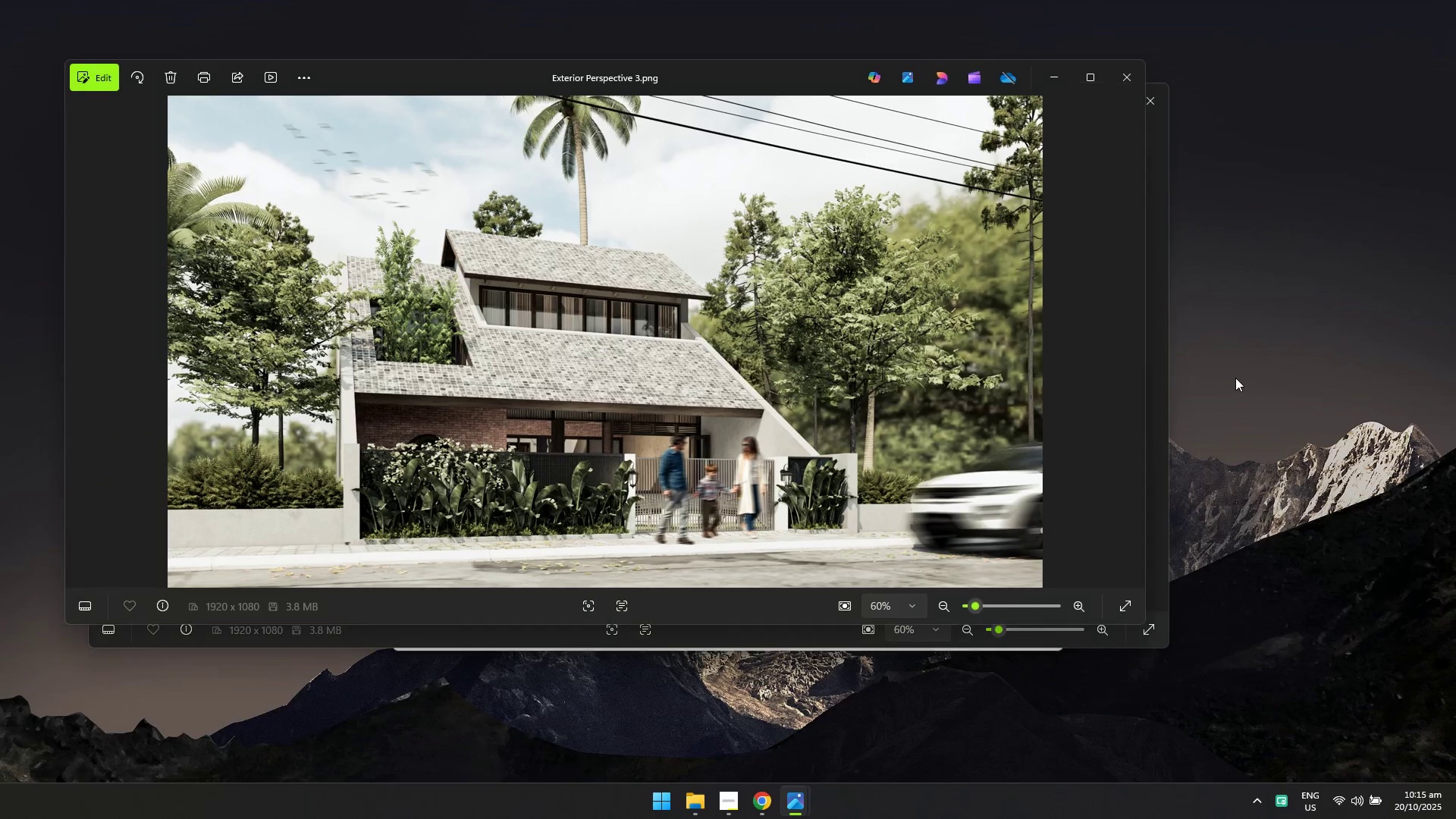 
key(Alt+AltLeft)
 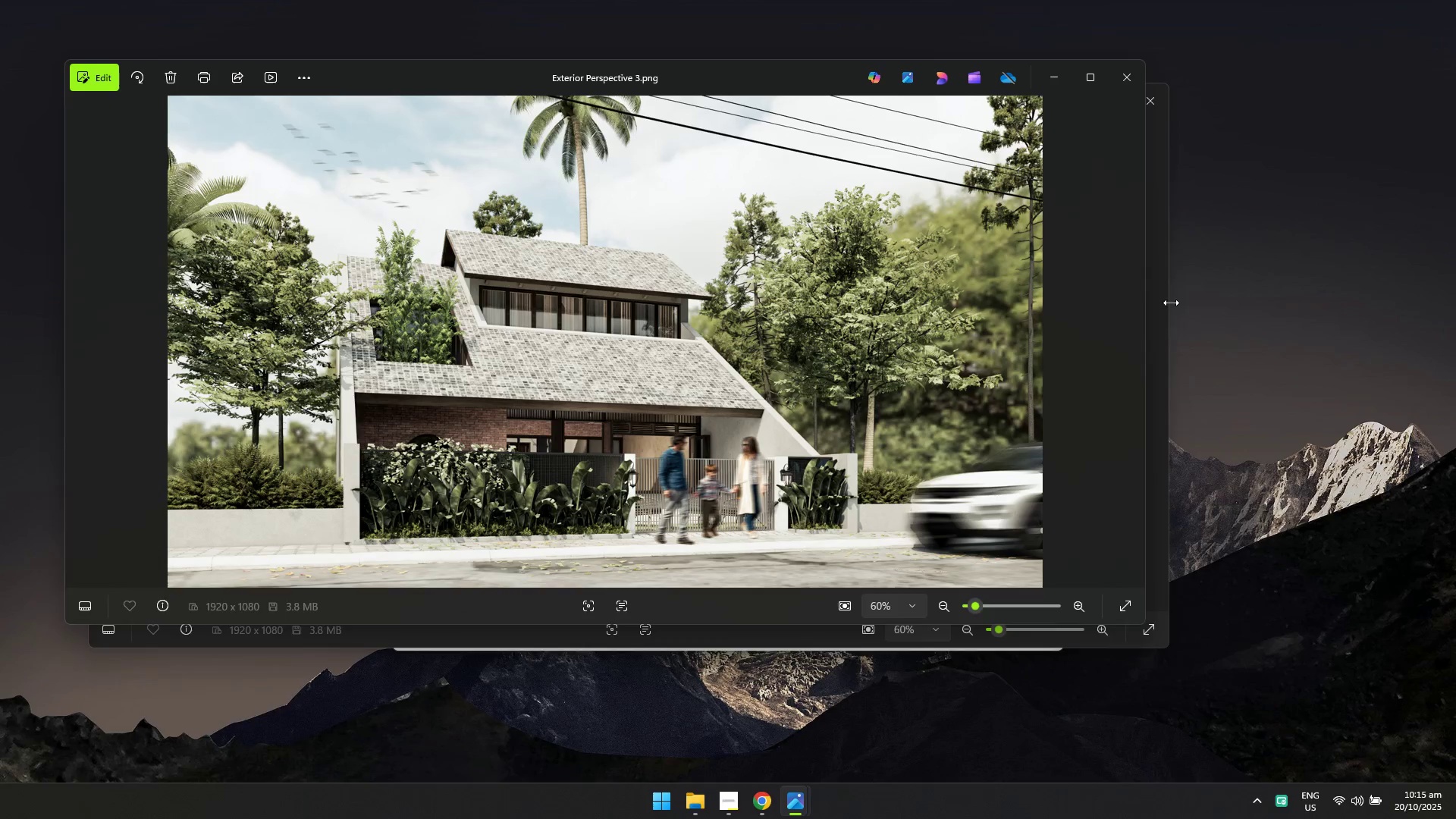 
key(Alt+Tab)
 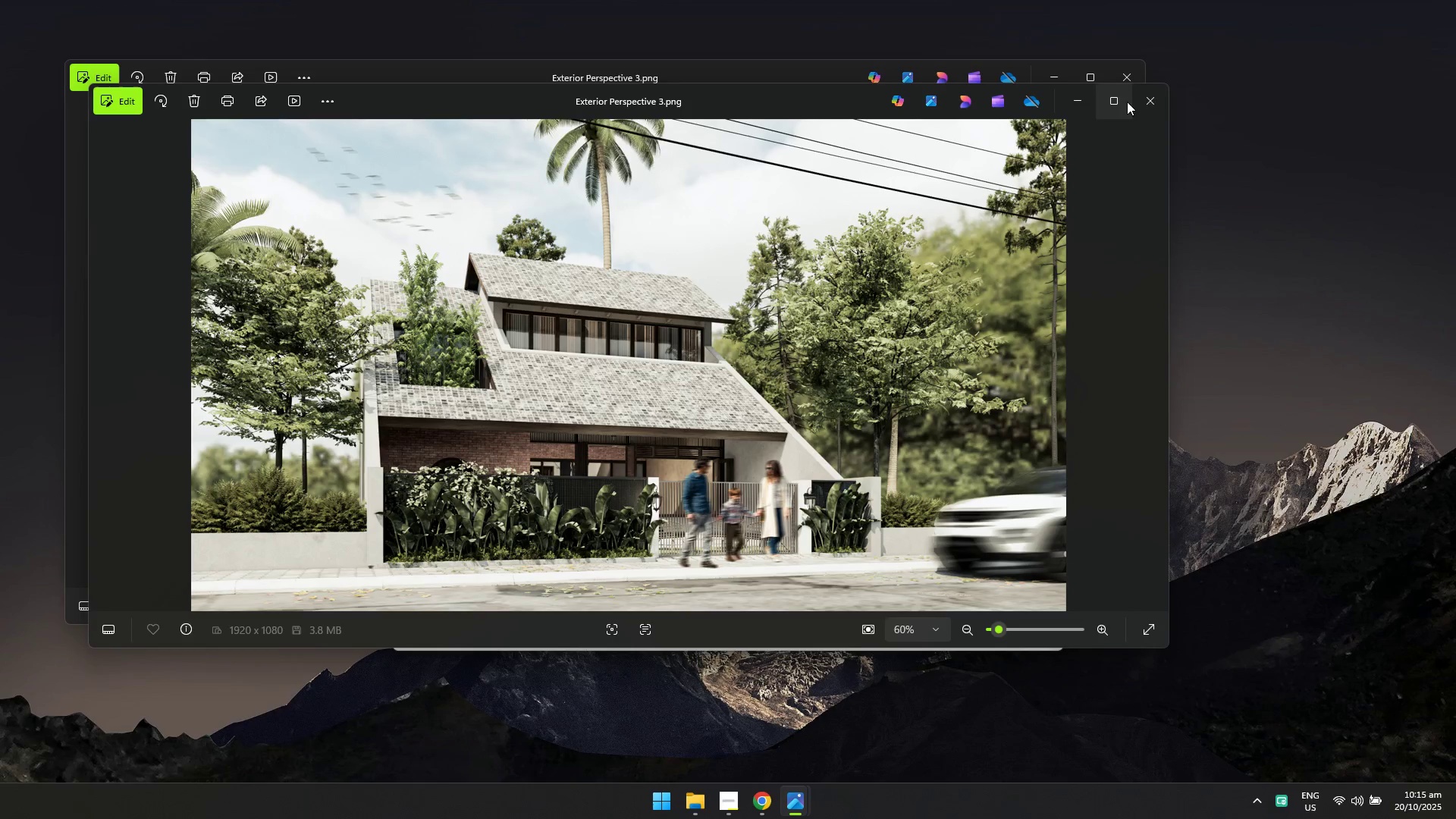 
left_click([1145, 102])
 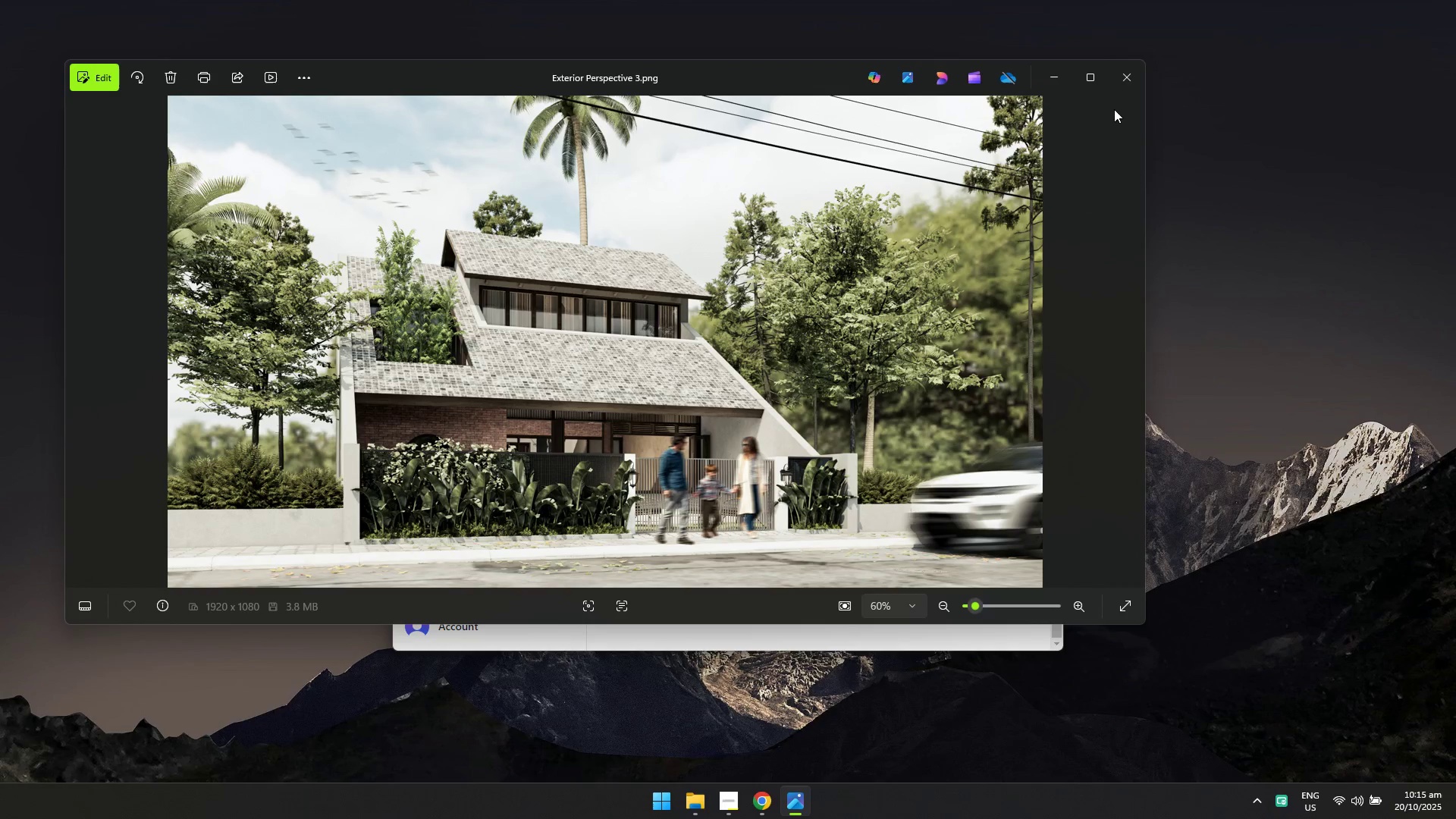 
left_click([1125, 79])